 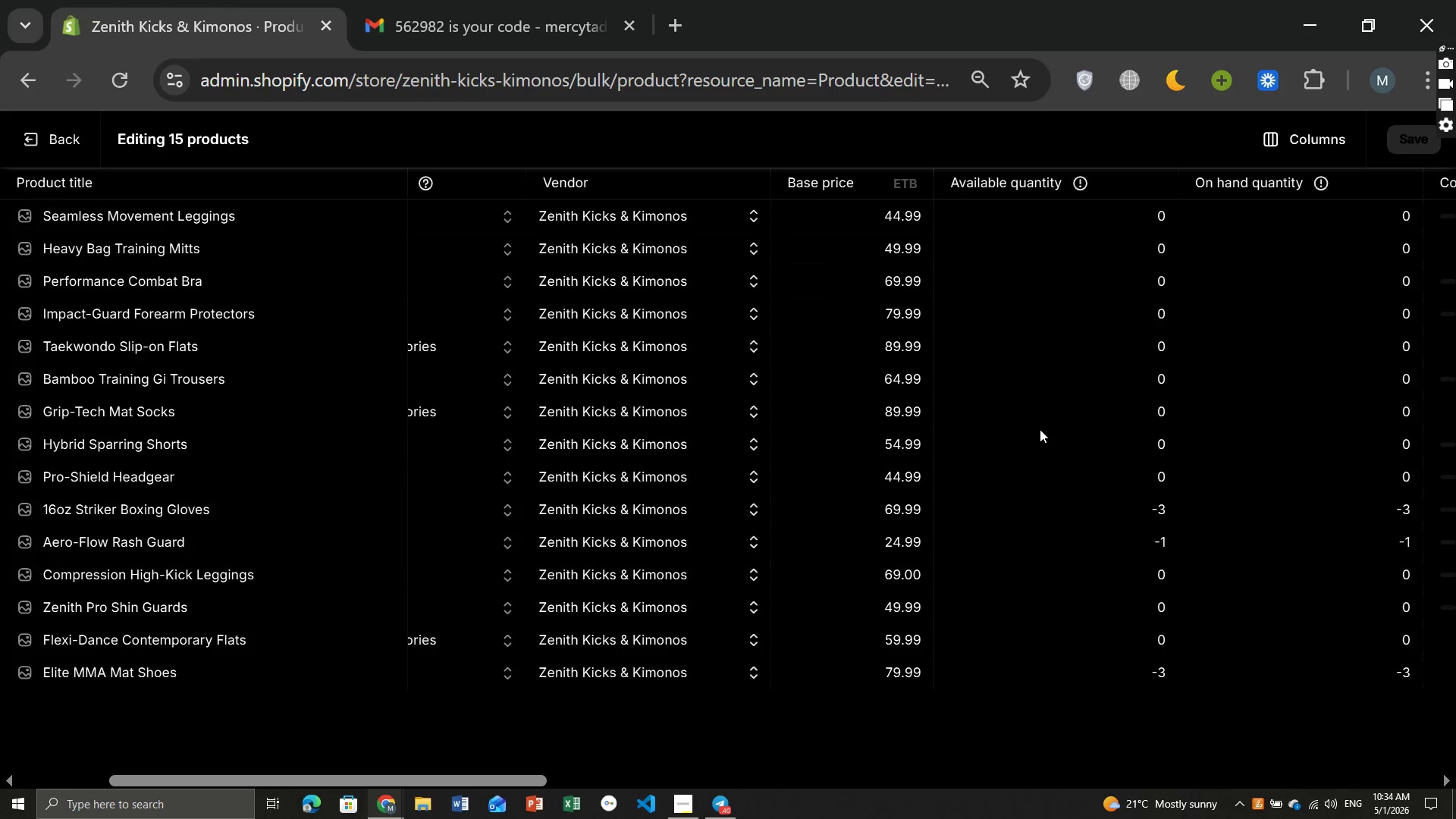 
left_click([676, 201])
 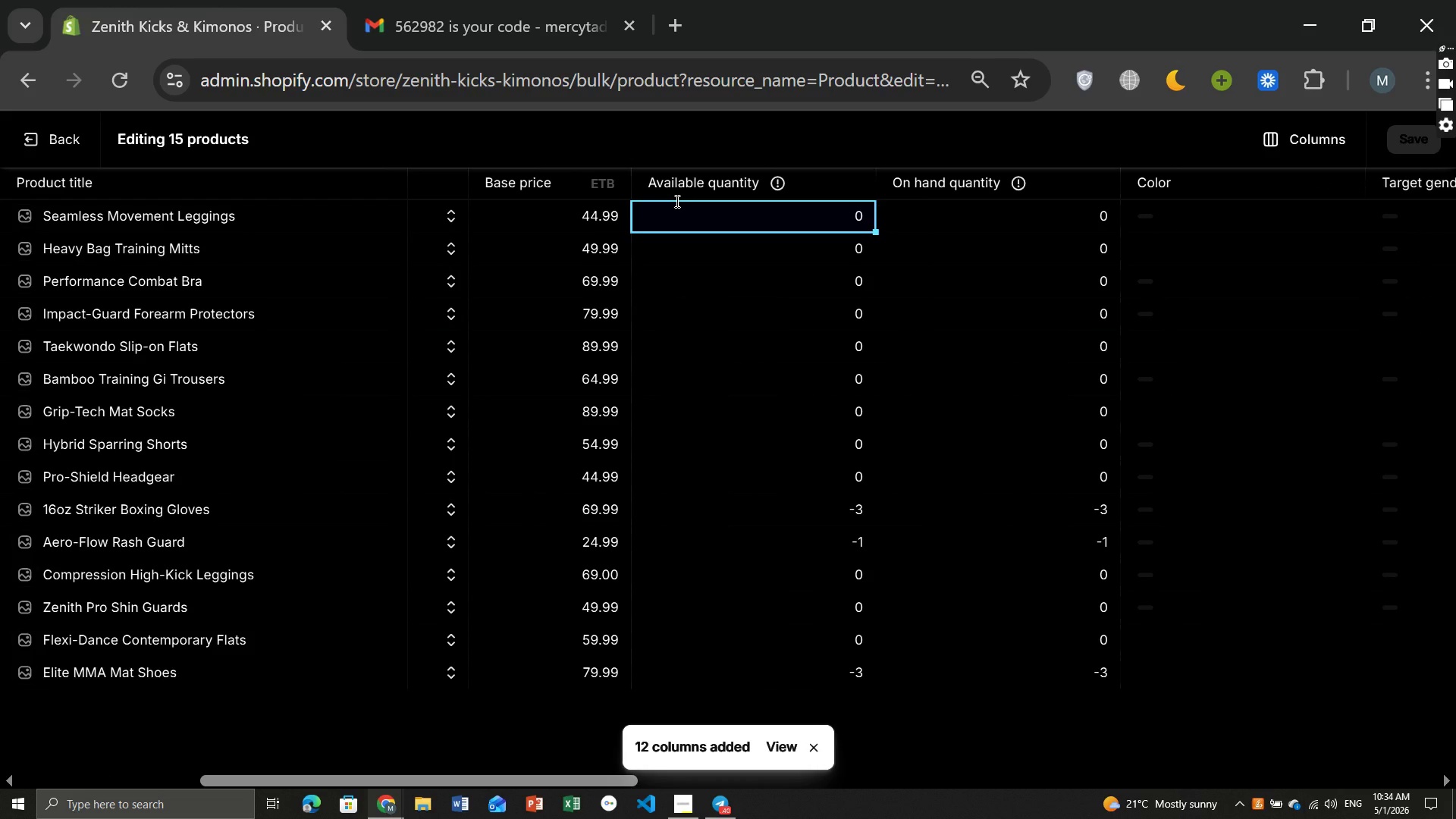 
type(100)
 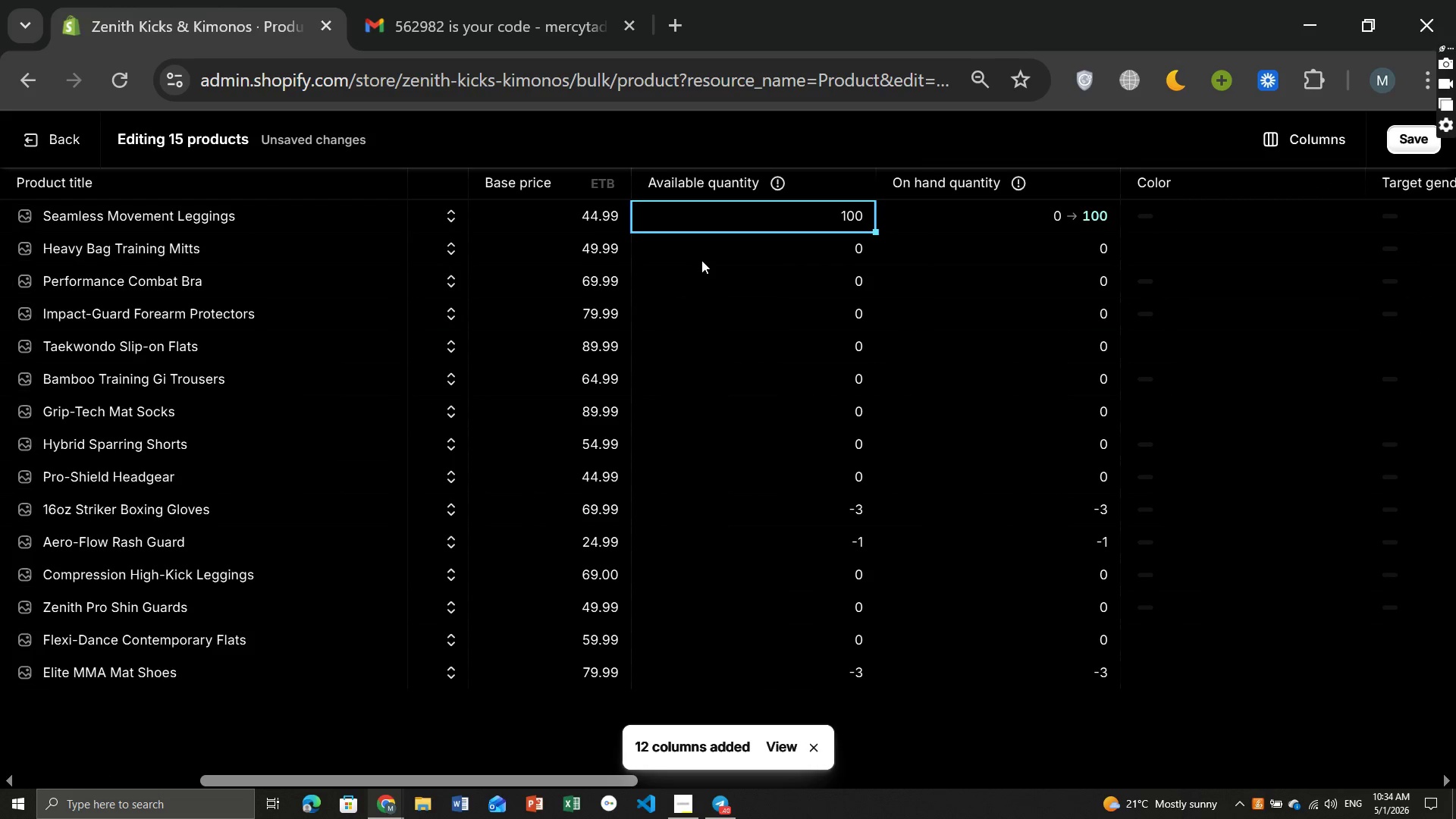 
left_click([701, 260])
 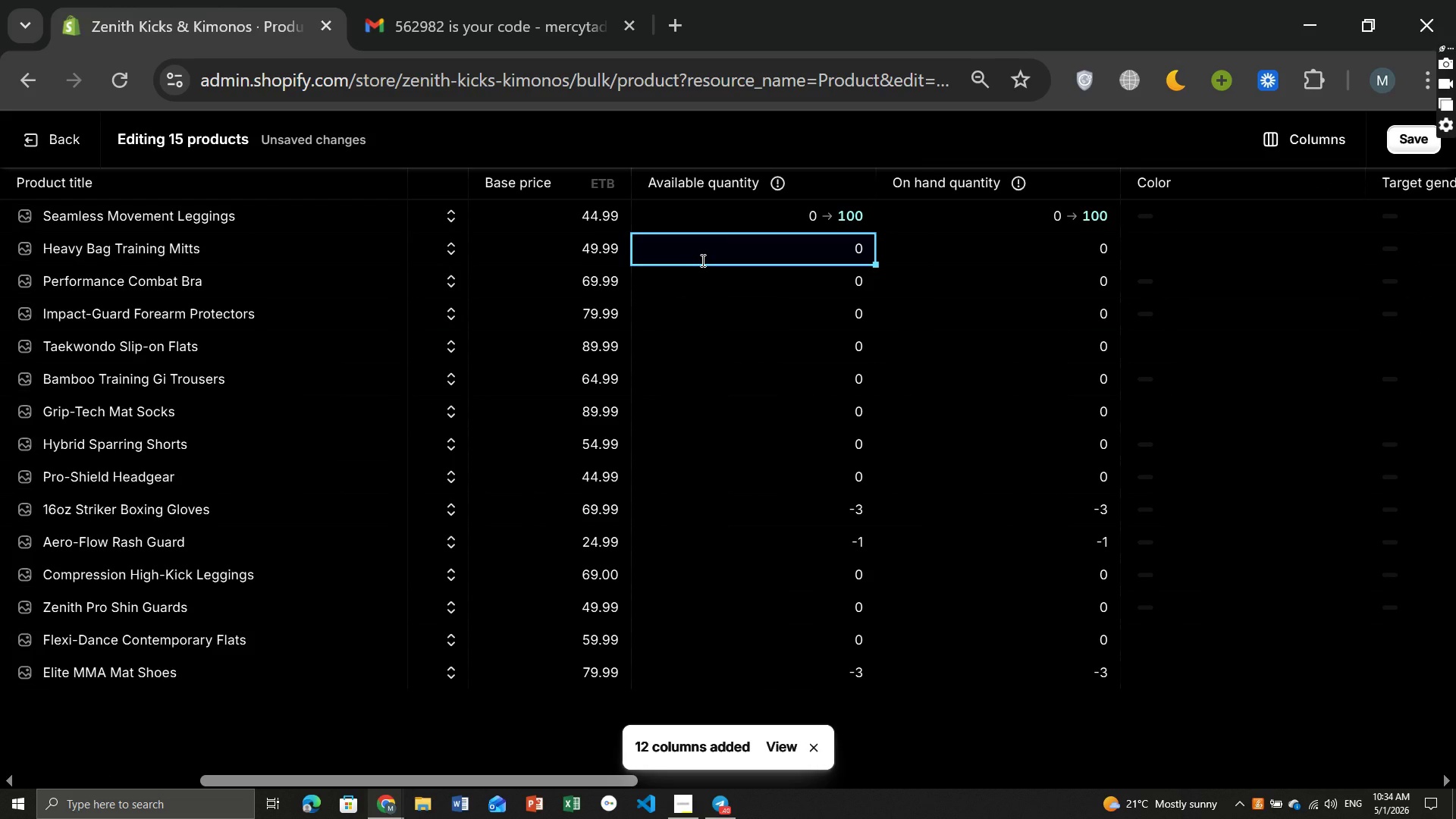 
type(100)
 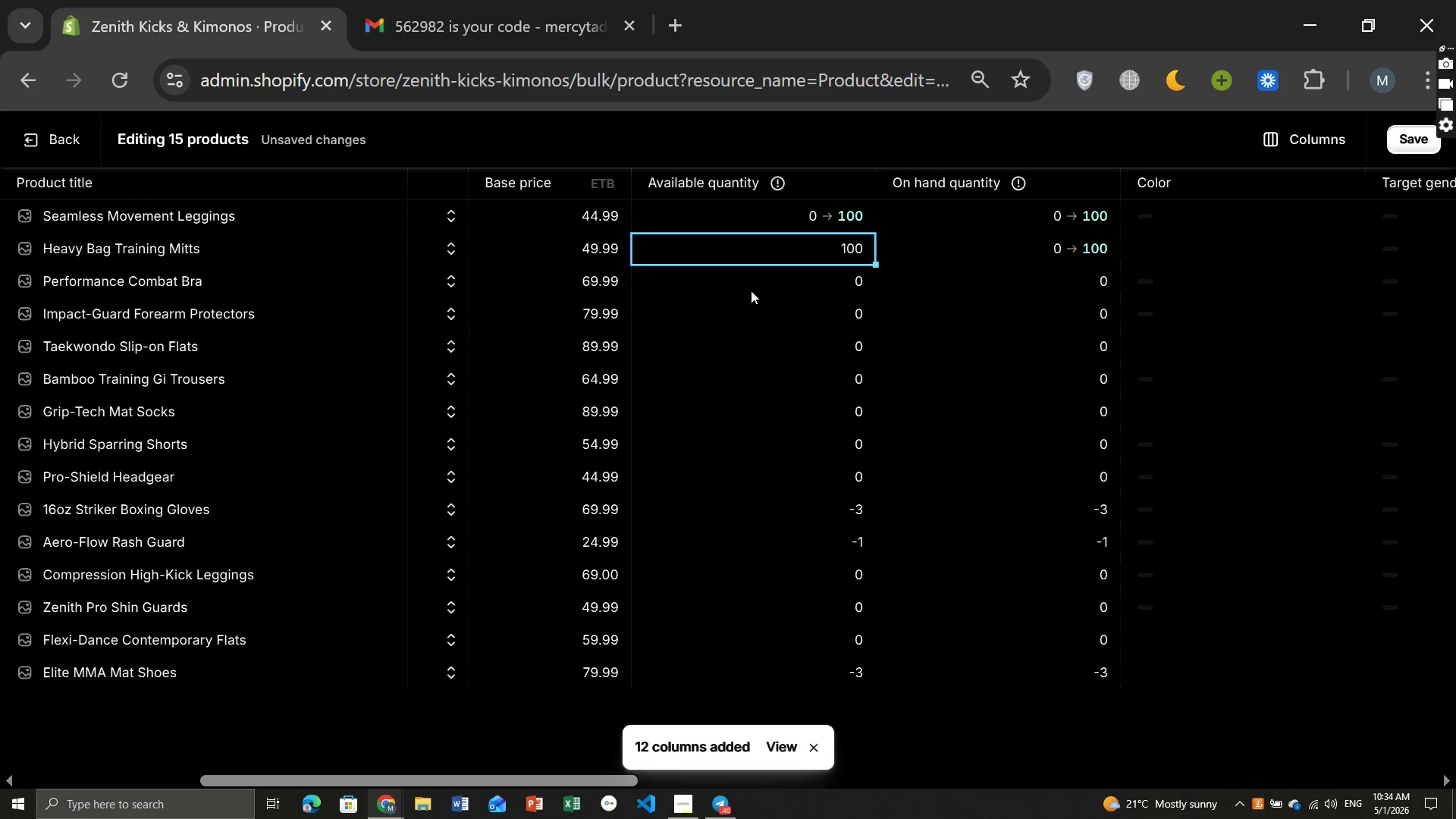 
left_click([751, 290])
 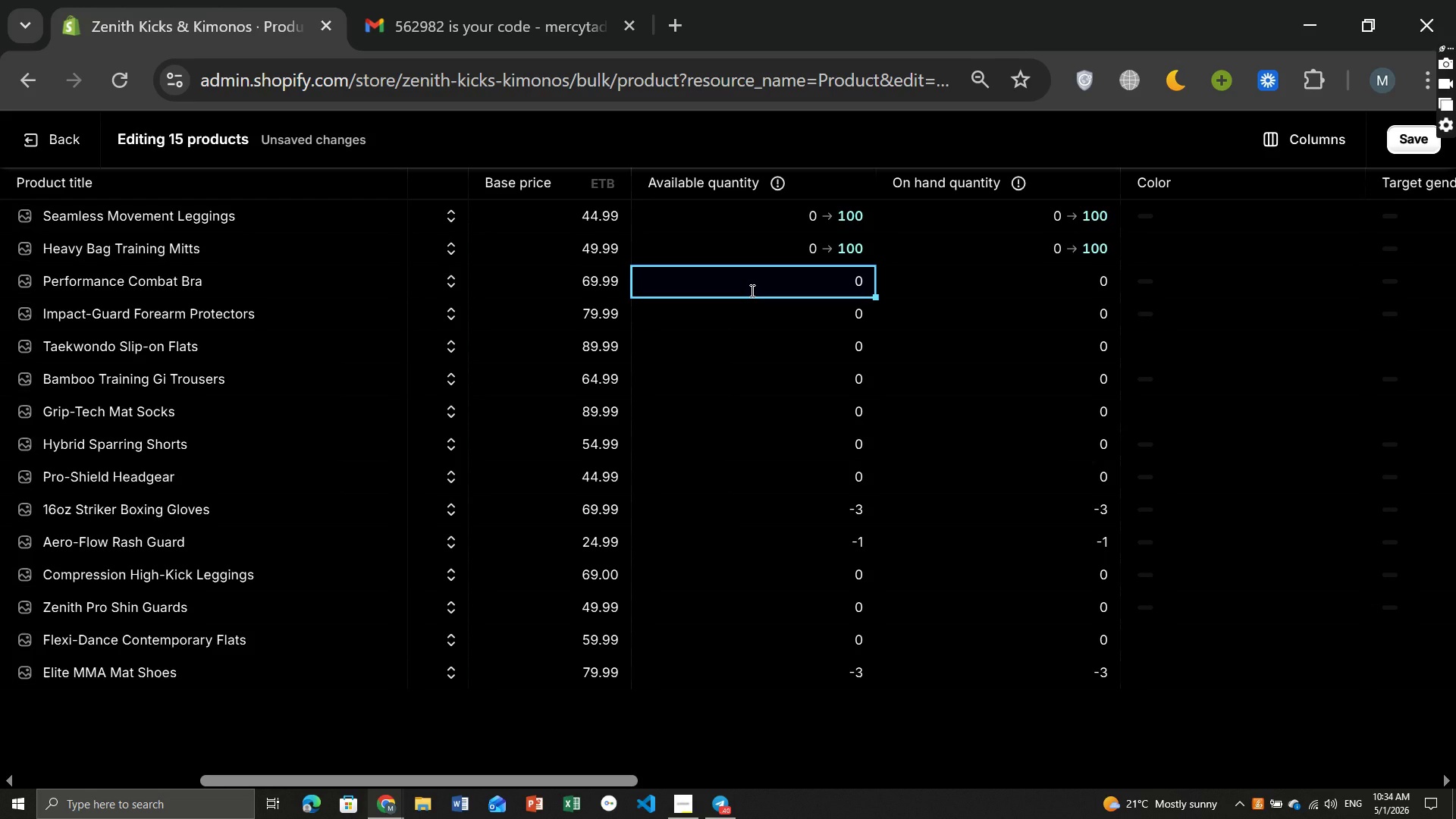 
type(100)
 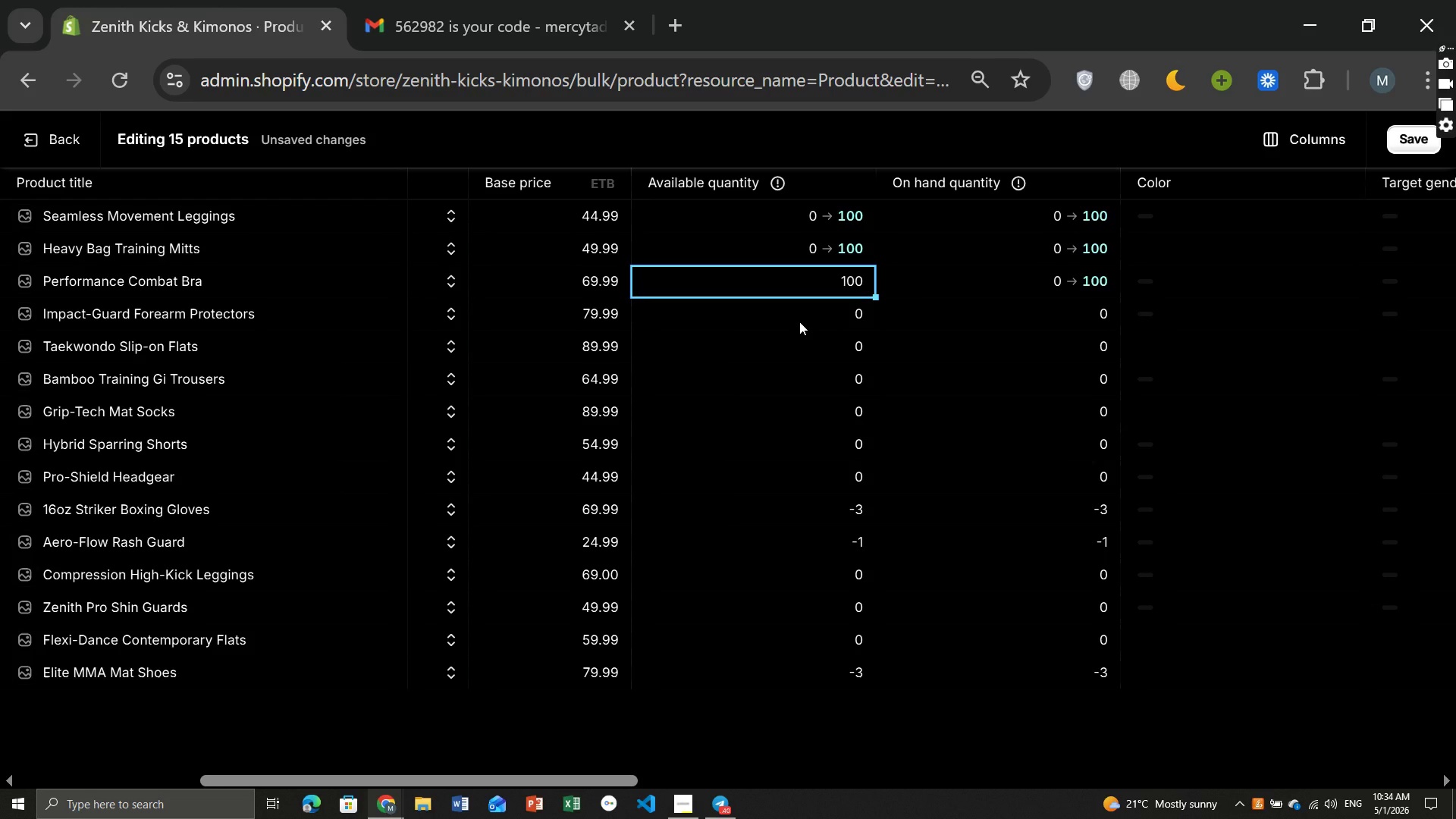 
left_click([799, 322])
 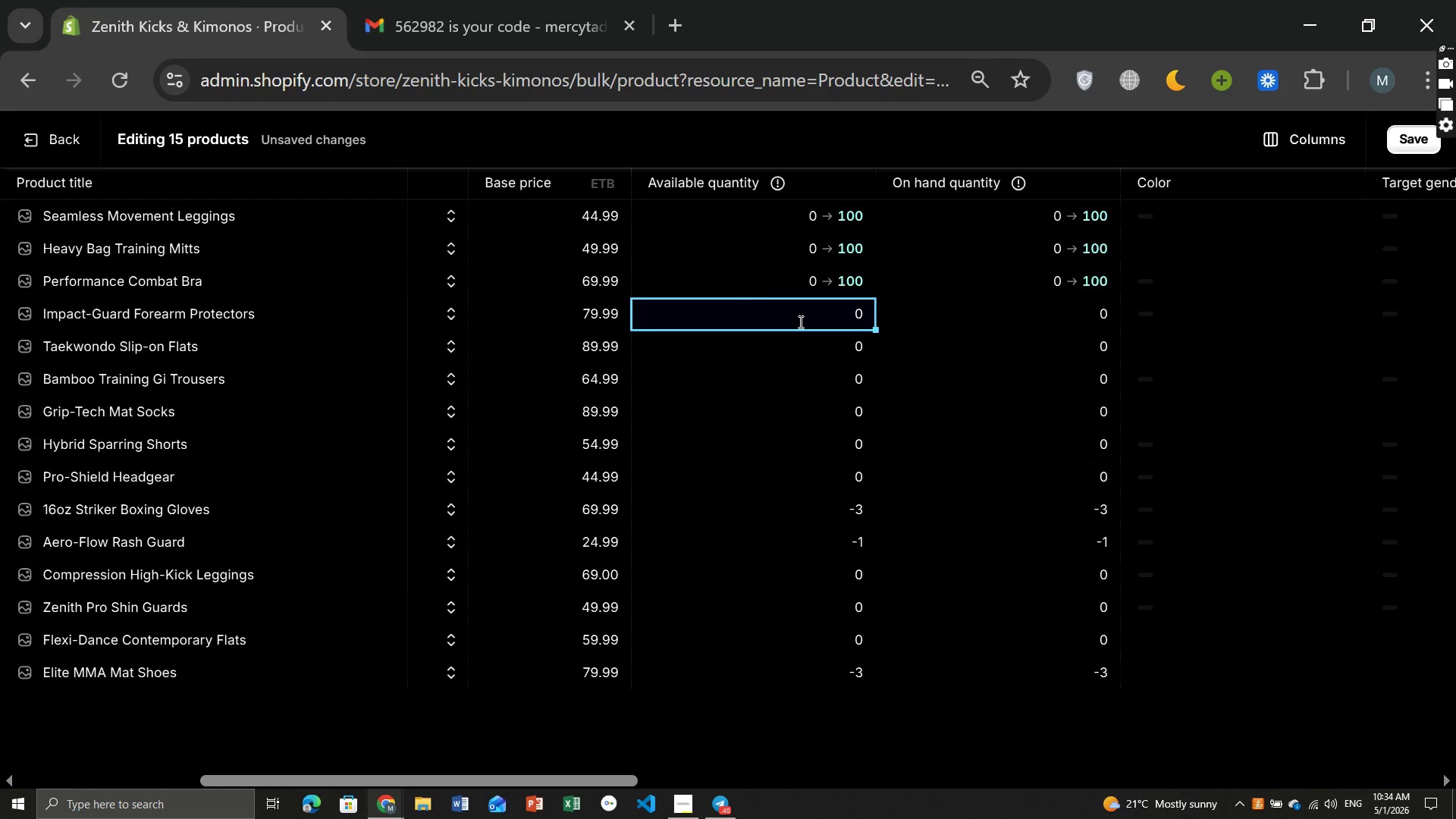 
type(100)
 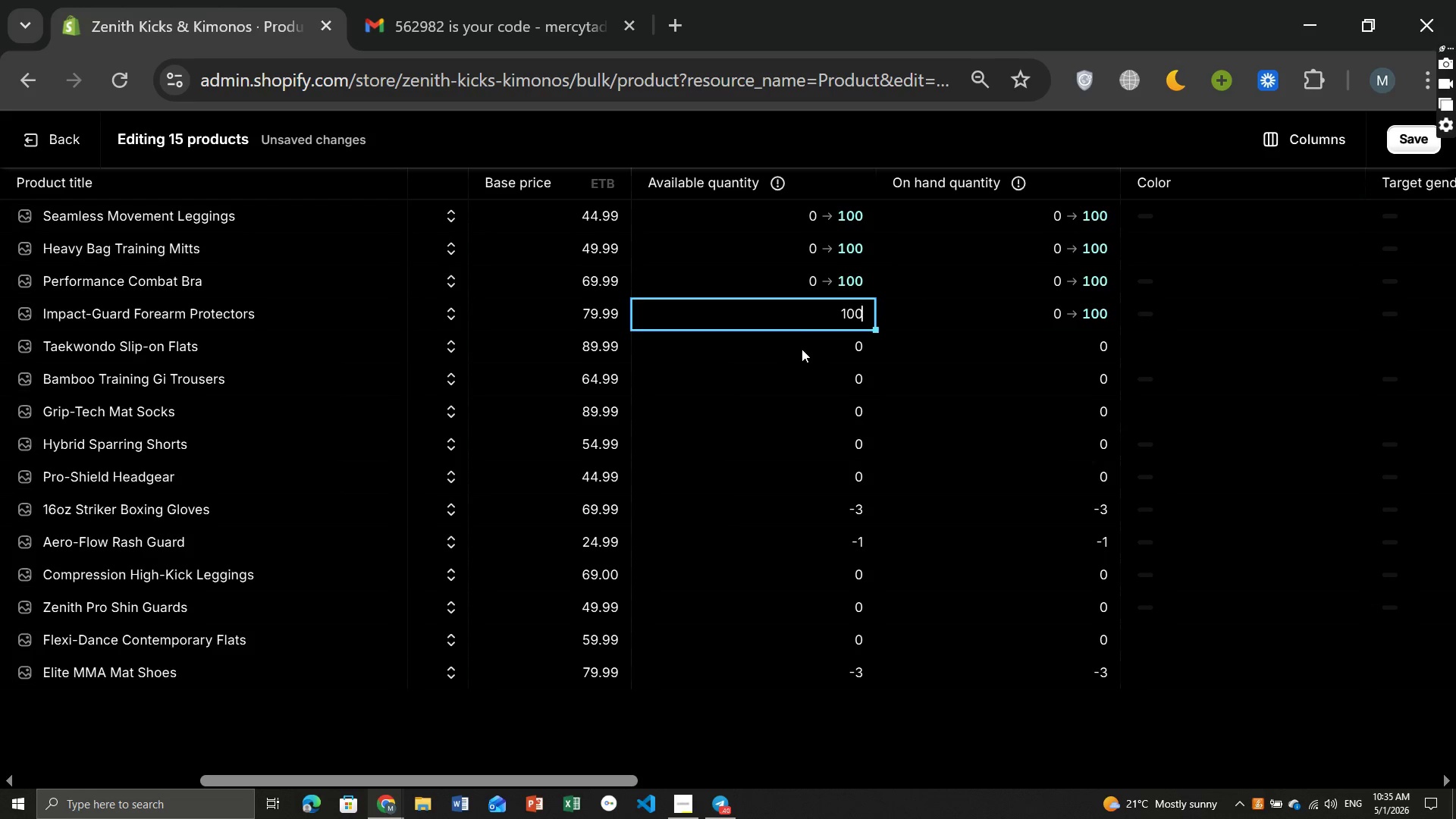 
left_click([802, 349])
 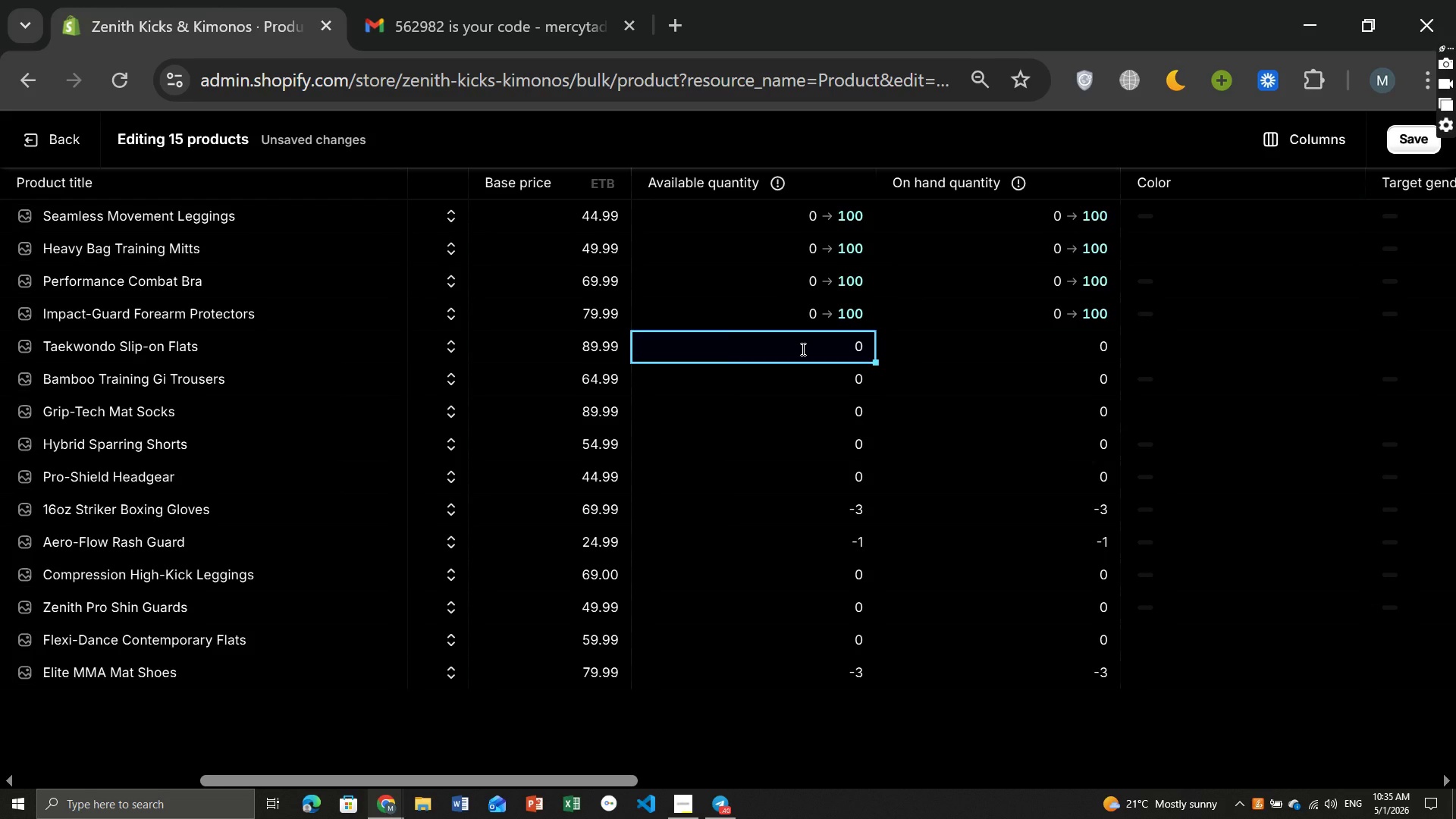 
type(100)
 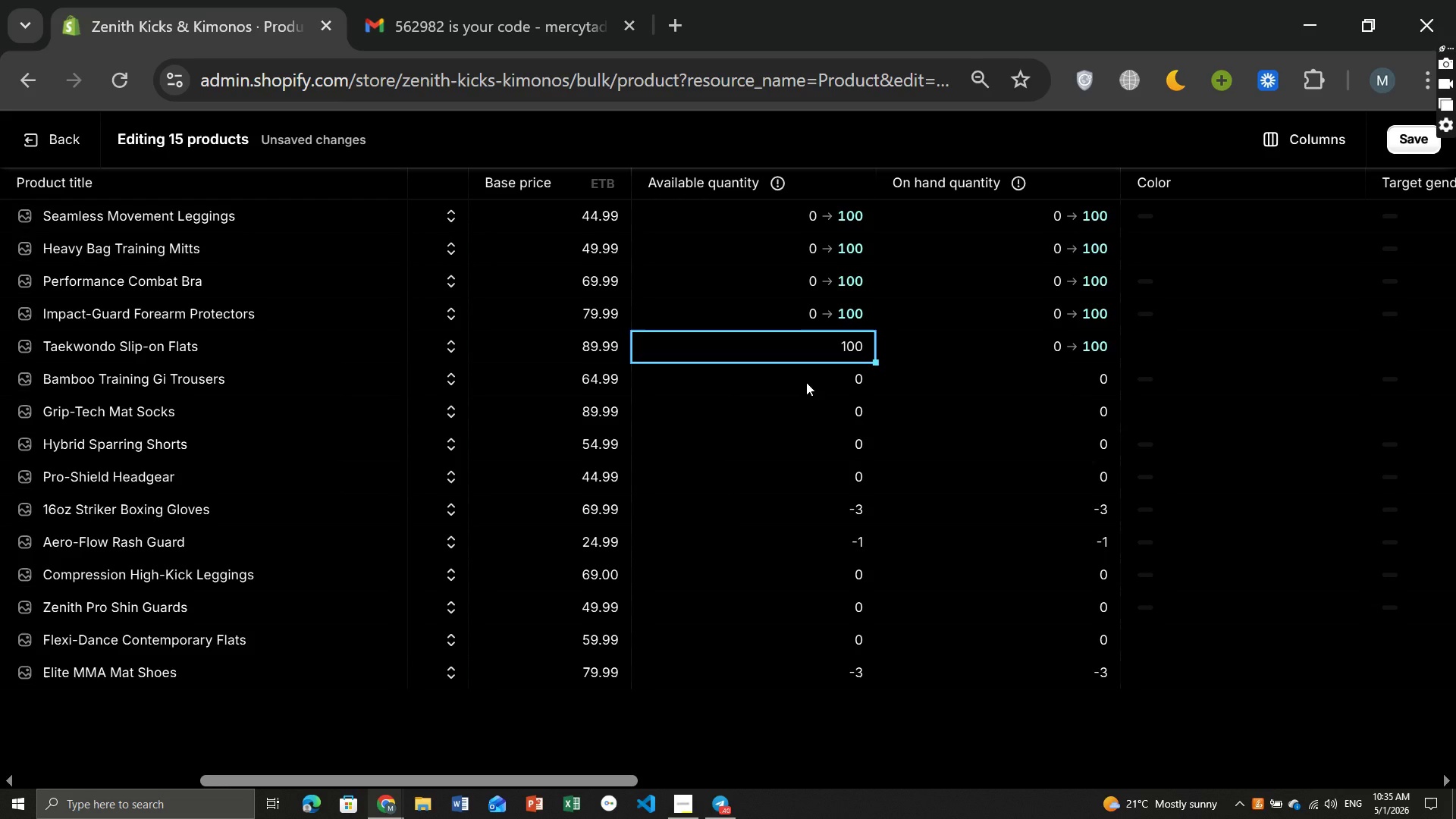 
left_click([806, 382])
 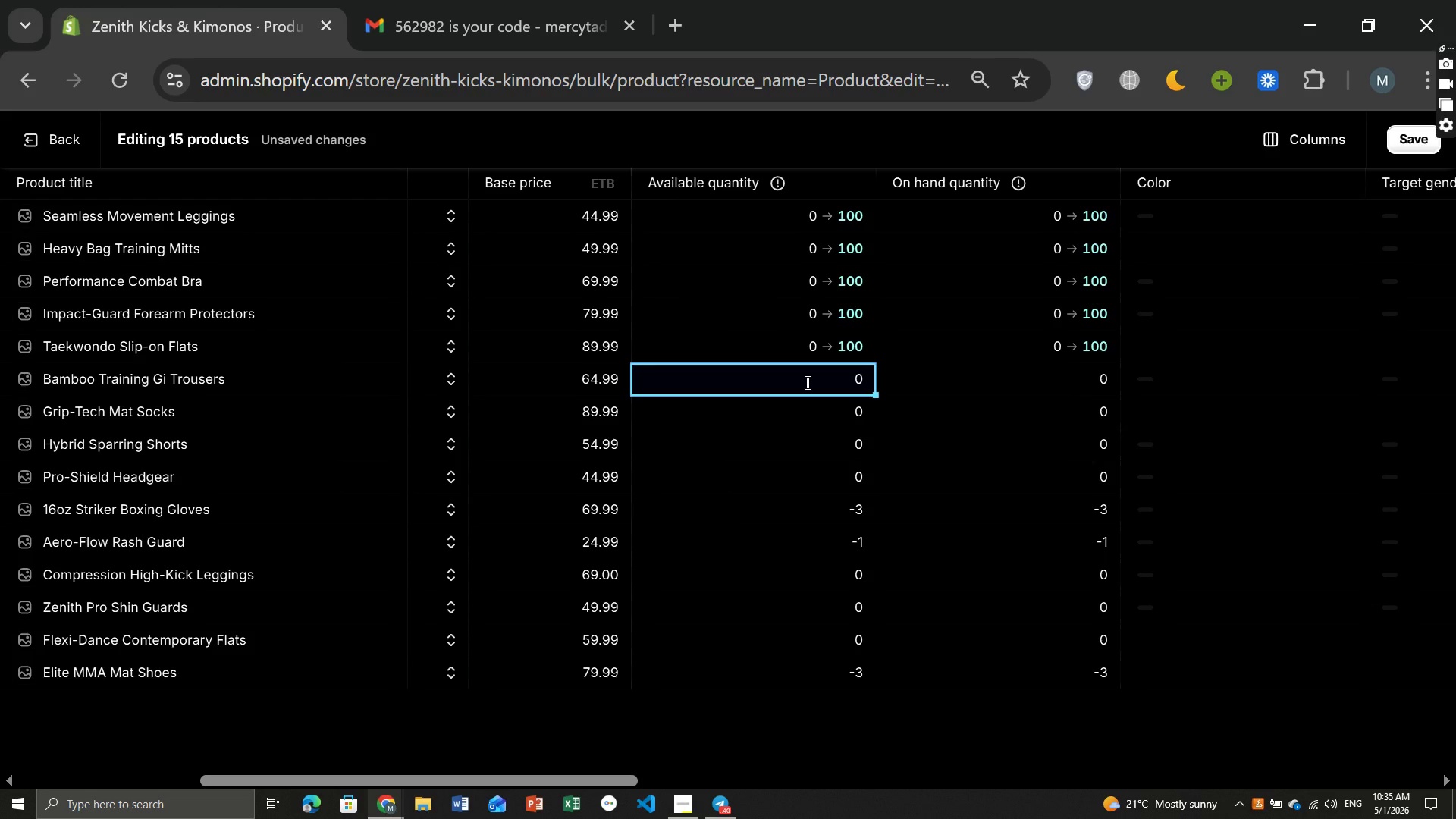 
type(100)
 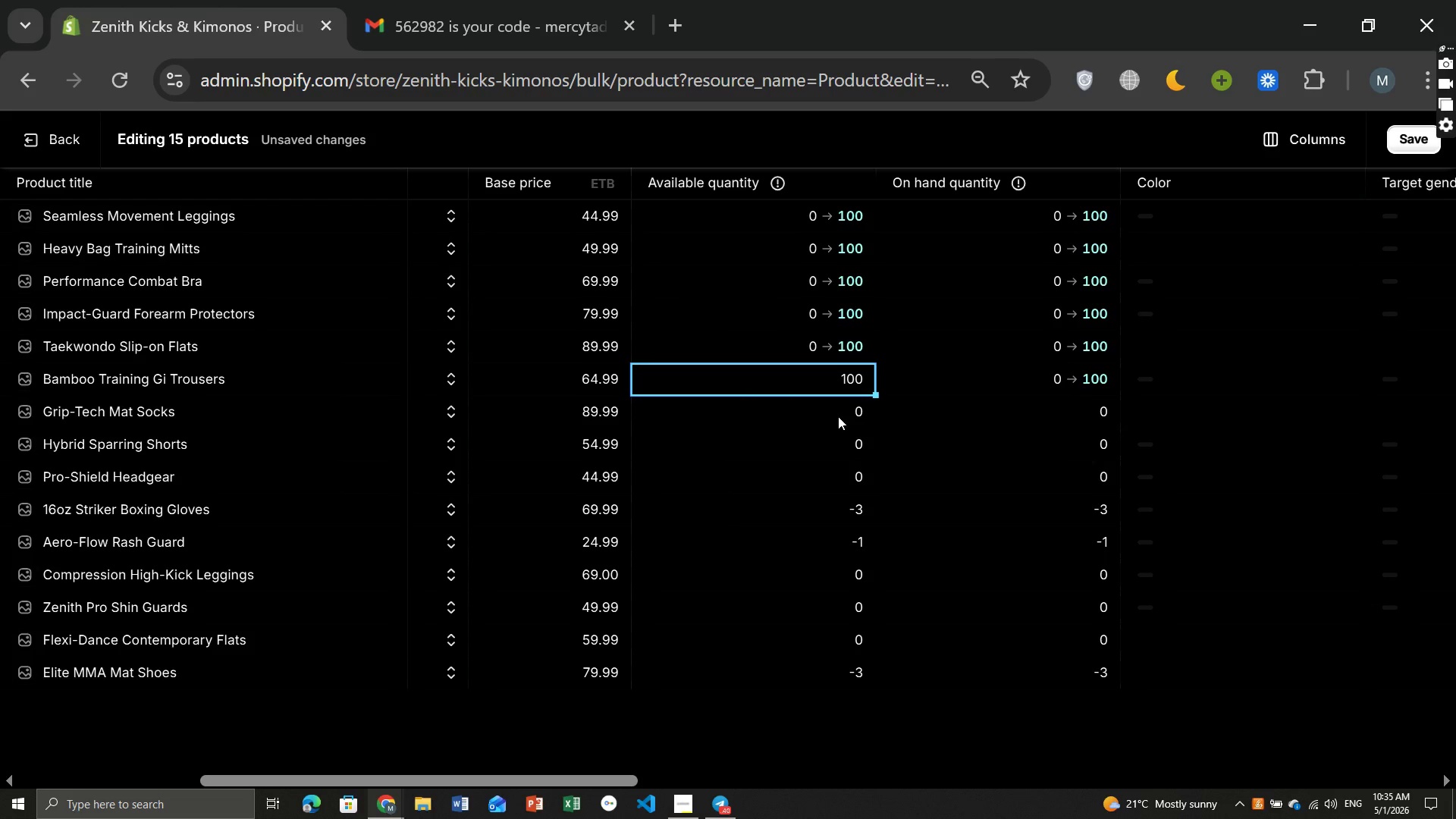 
left_click([838, 416])
 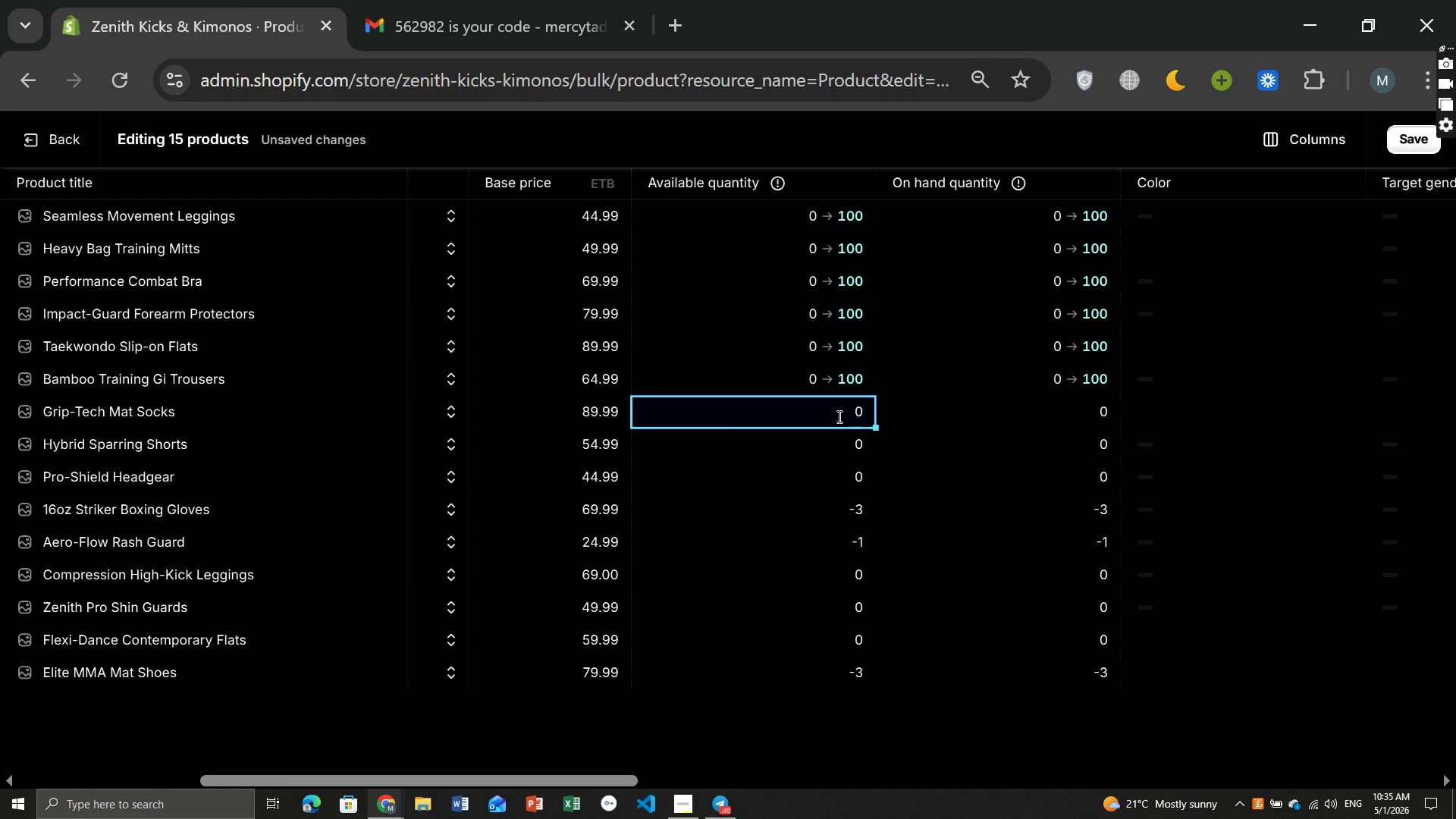 
type(100)
 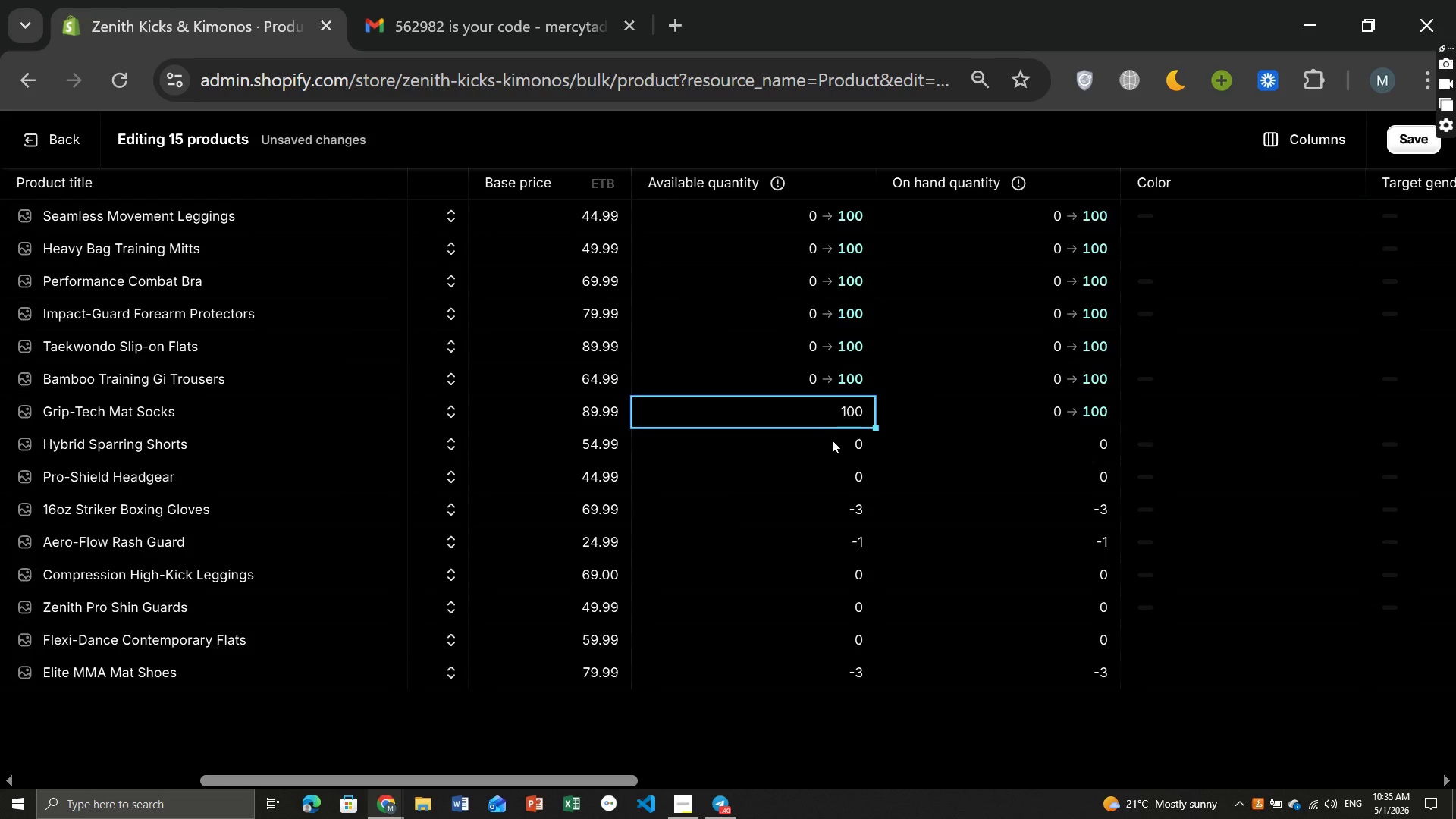 
left_click([832, 441])
 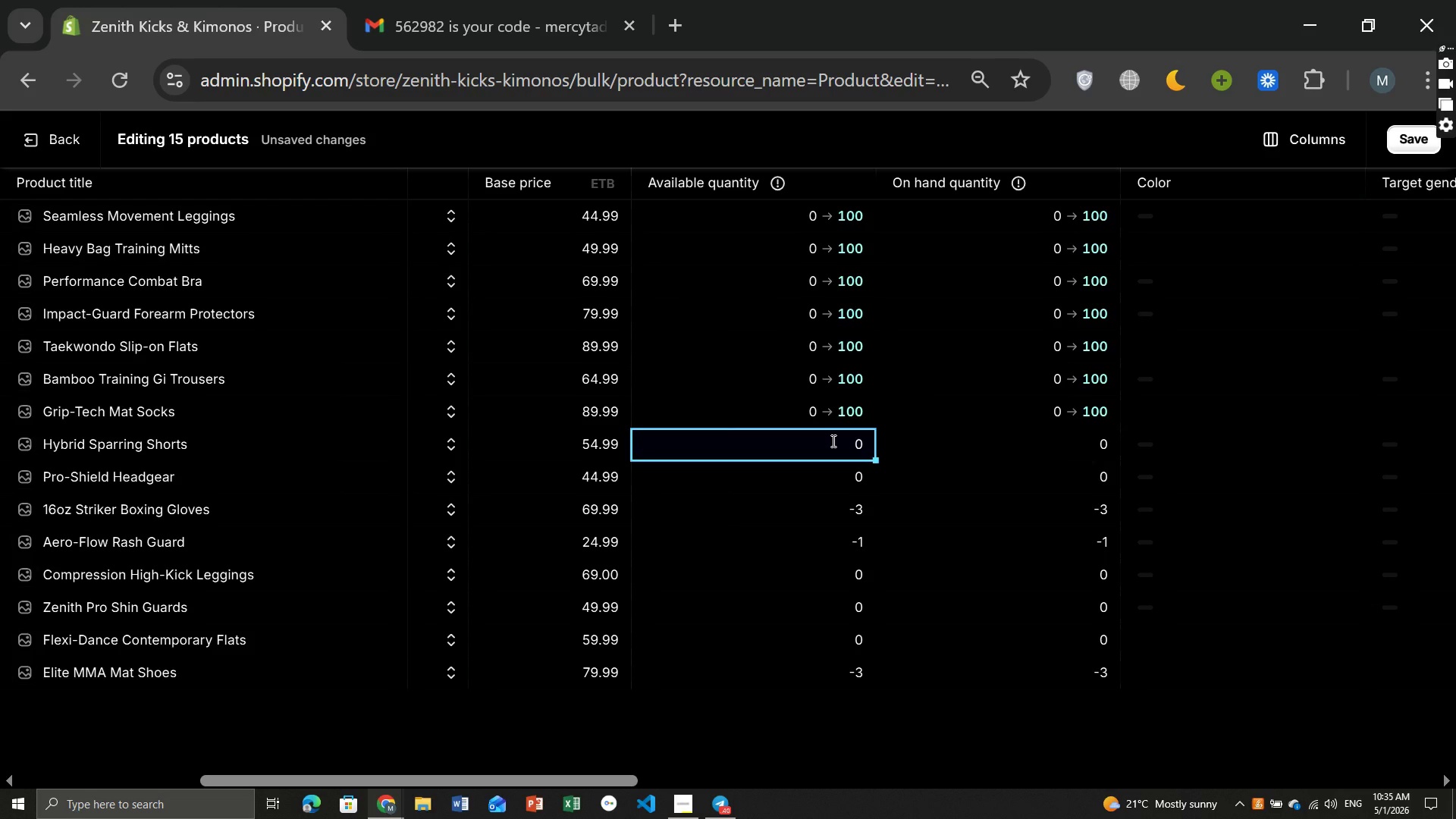 
type(100)
 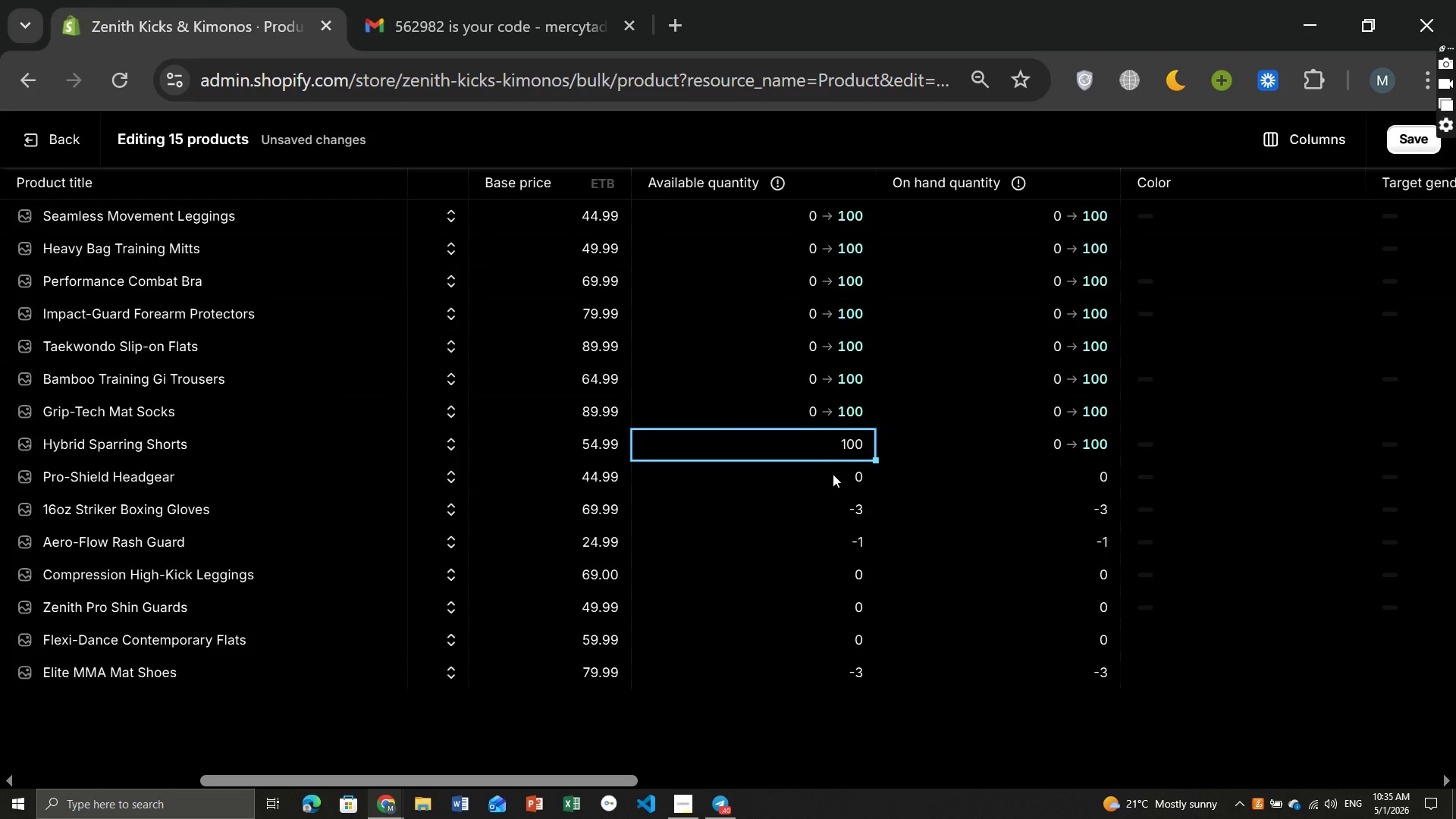 
left_click([833, 474])
 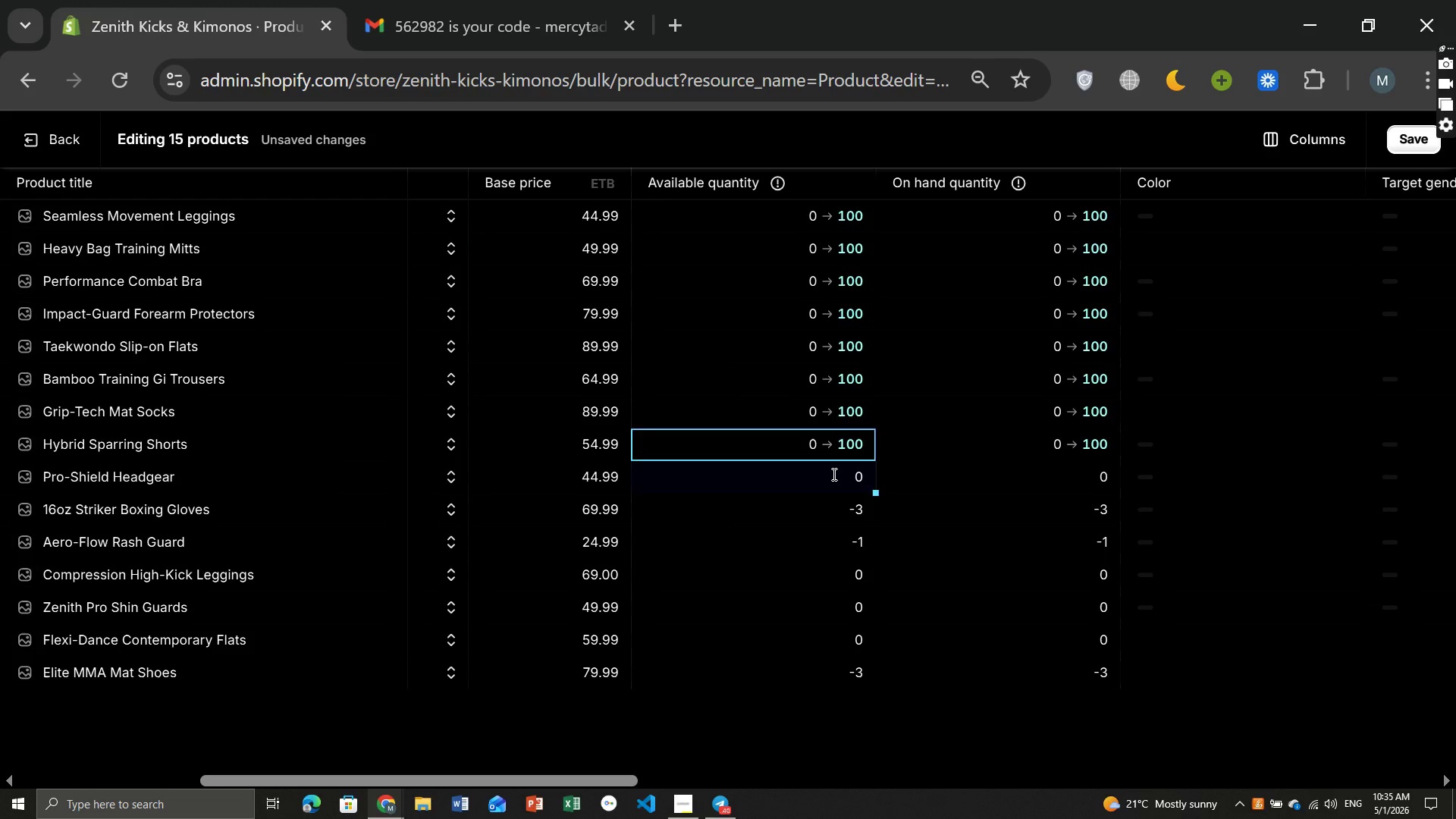 
type(100)
 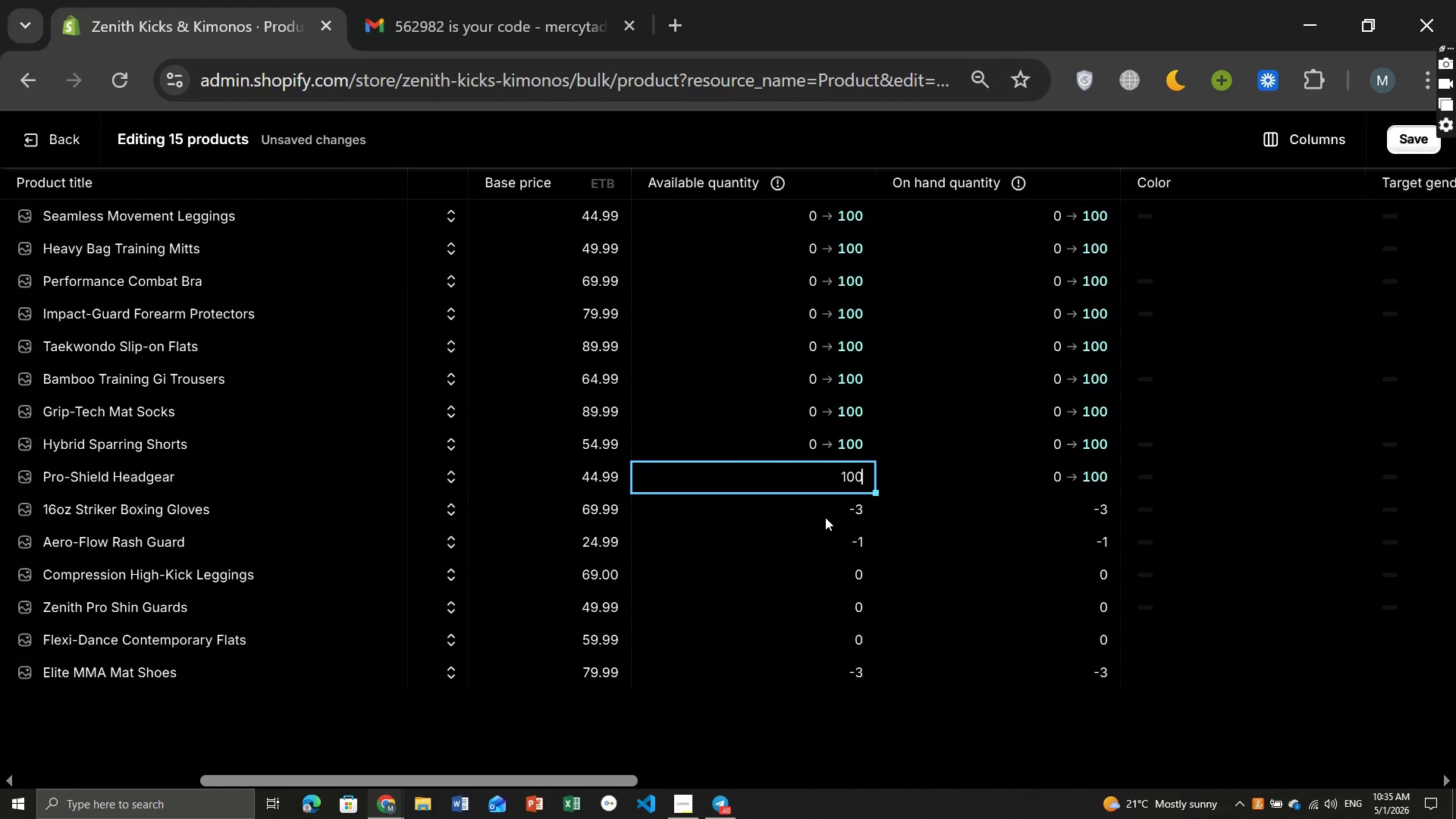 
left_click([825, 517])
 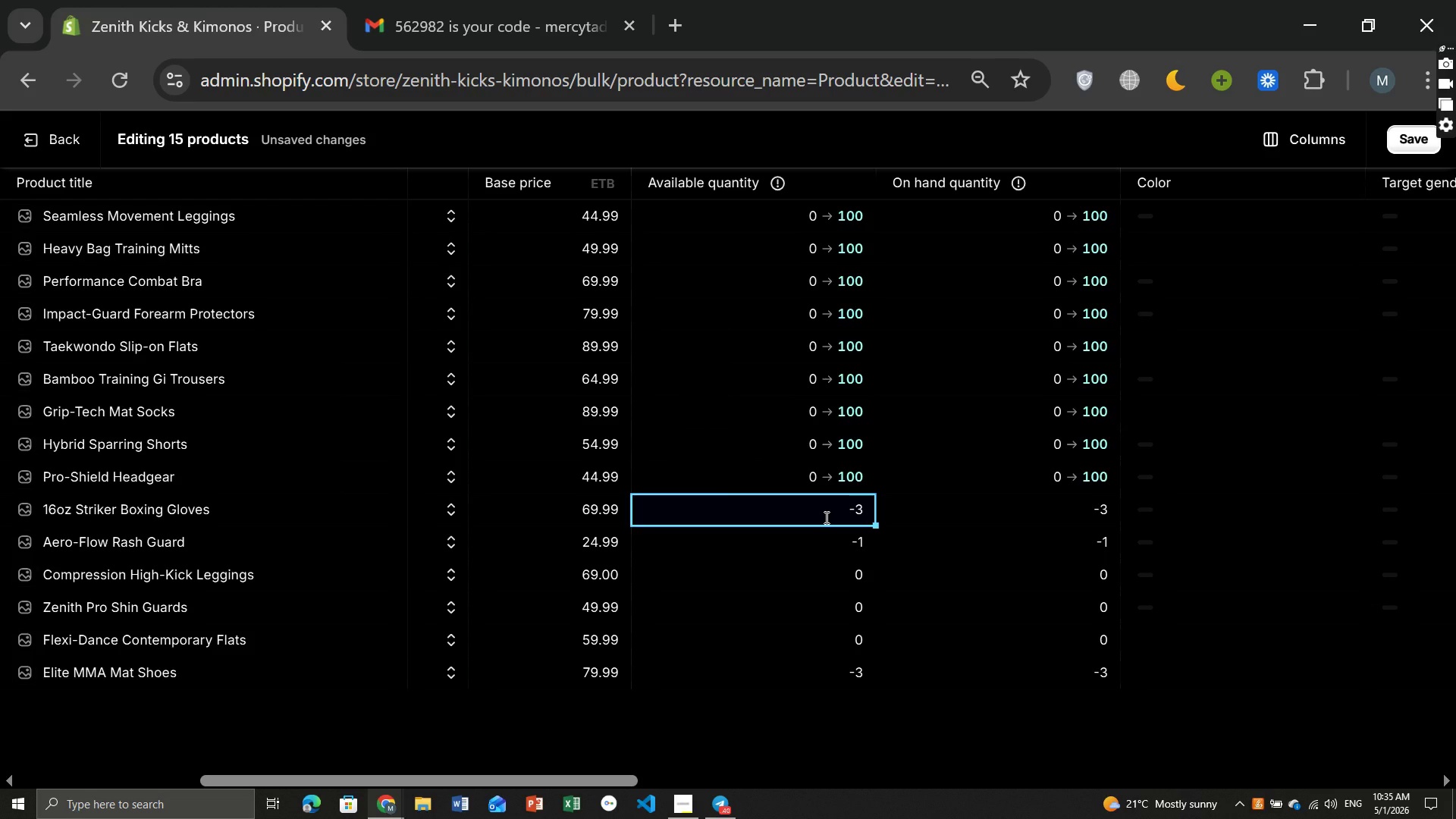 
type(100)
 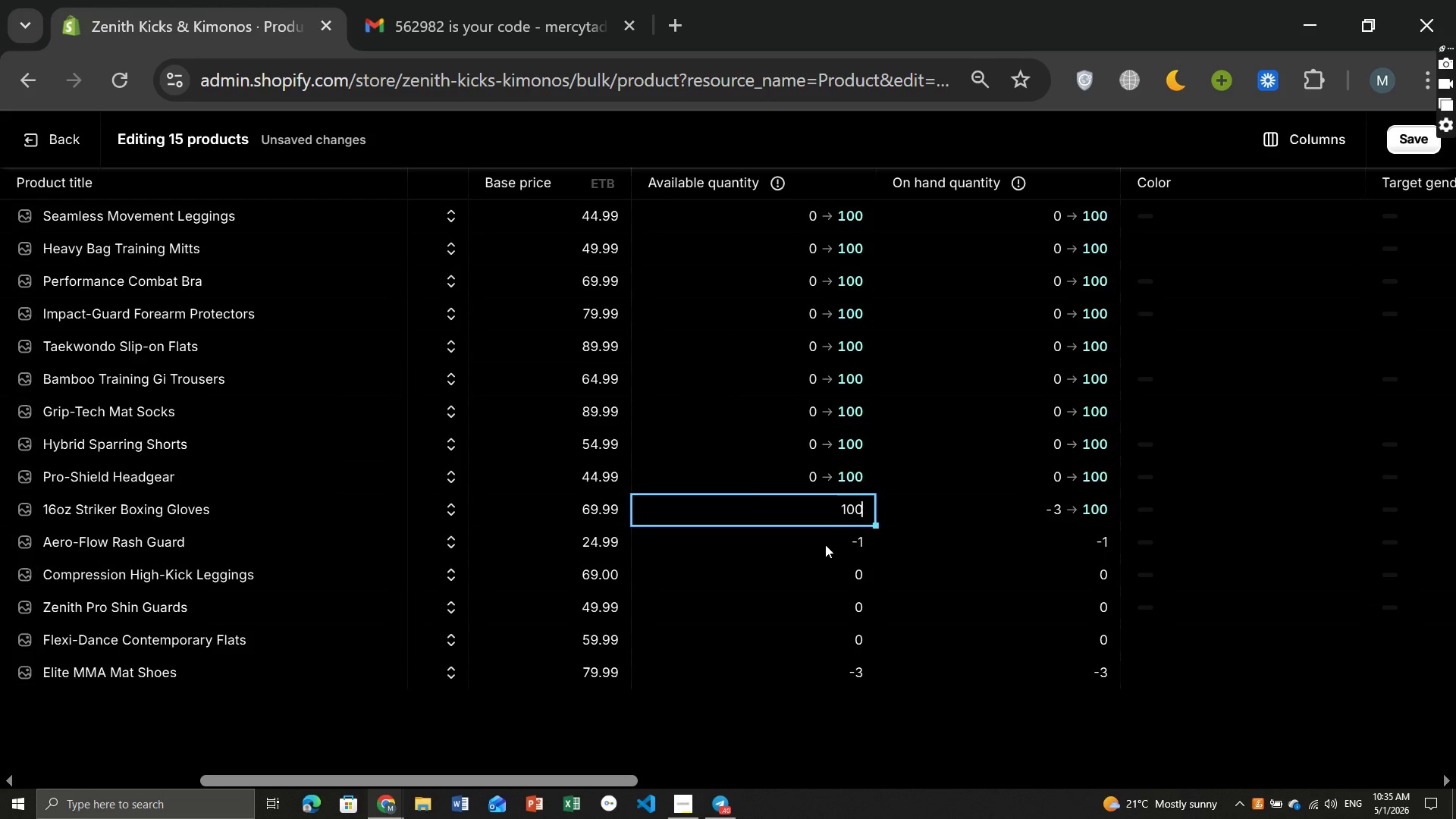 
left_click([825, 544])
 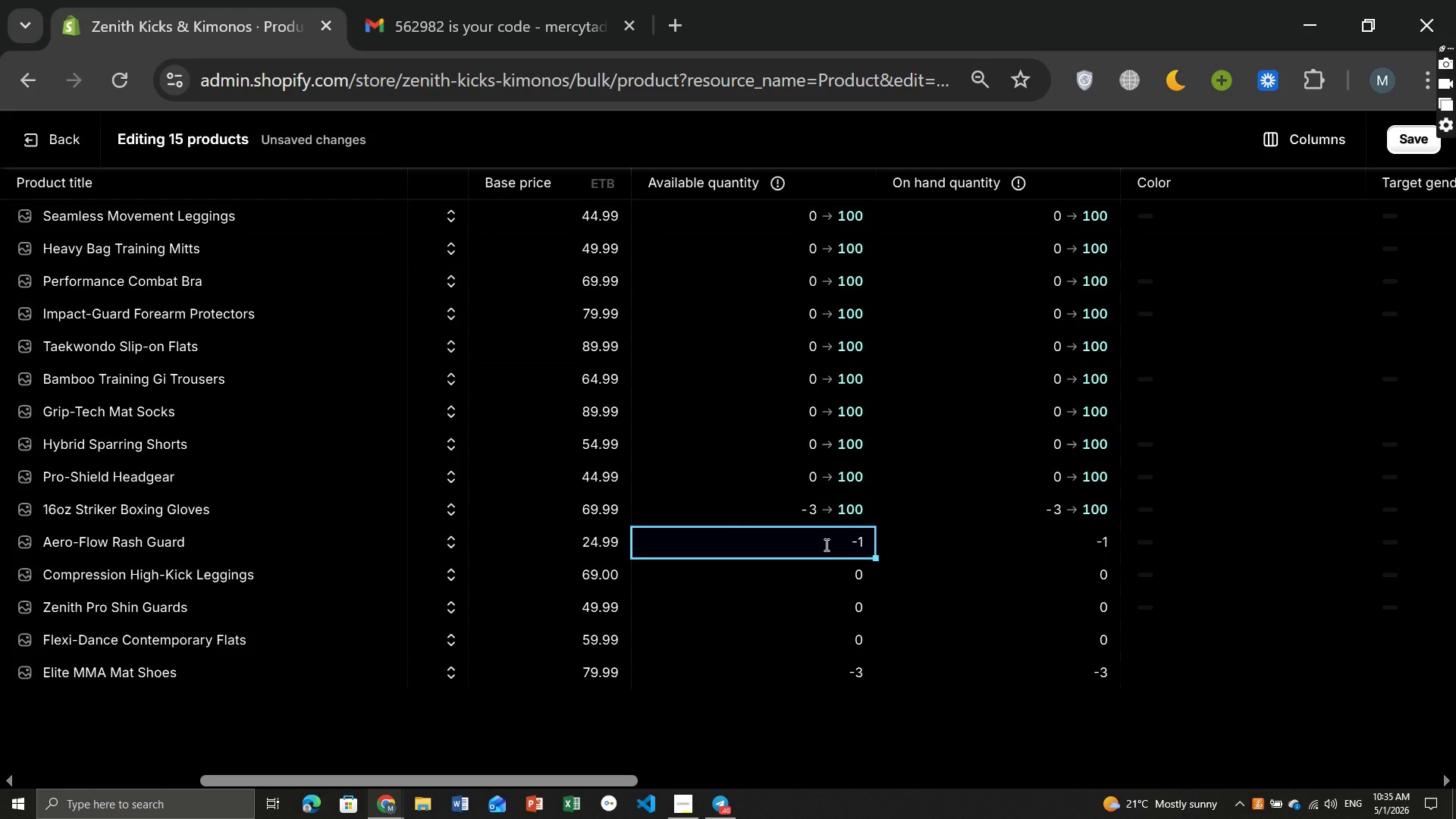 
type(100)
 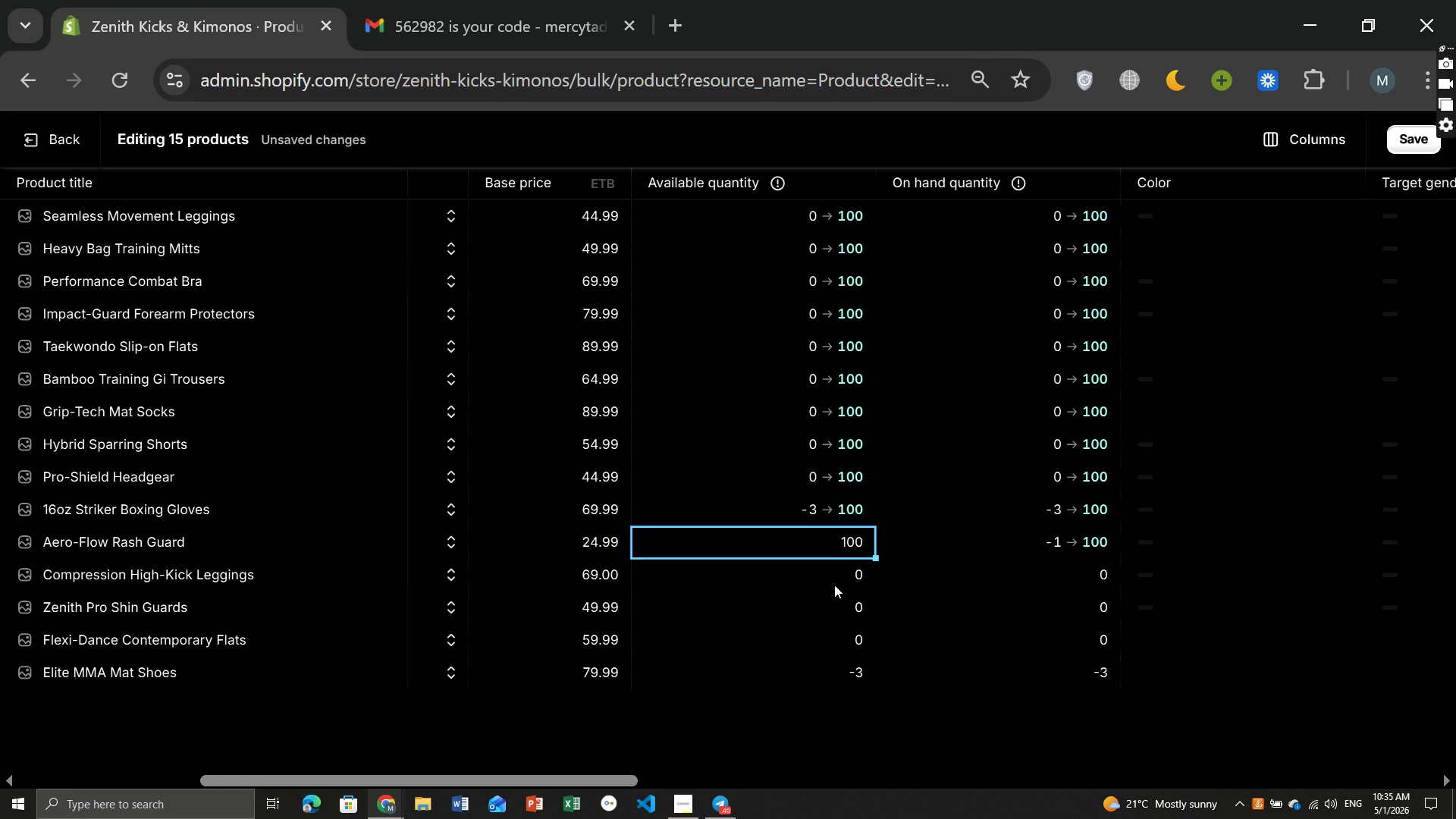 
left_click([834, 585])
 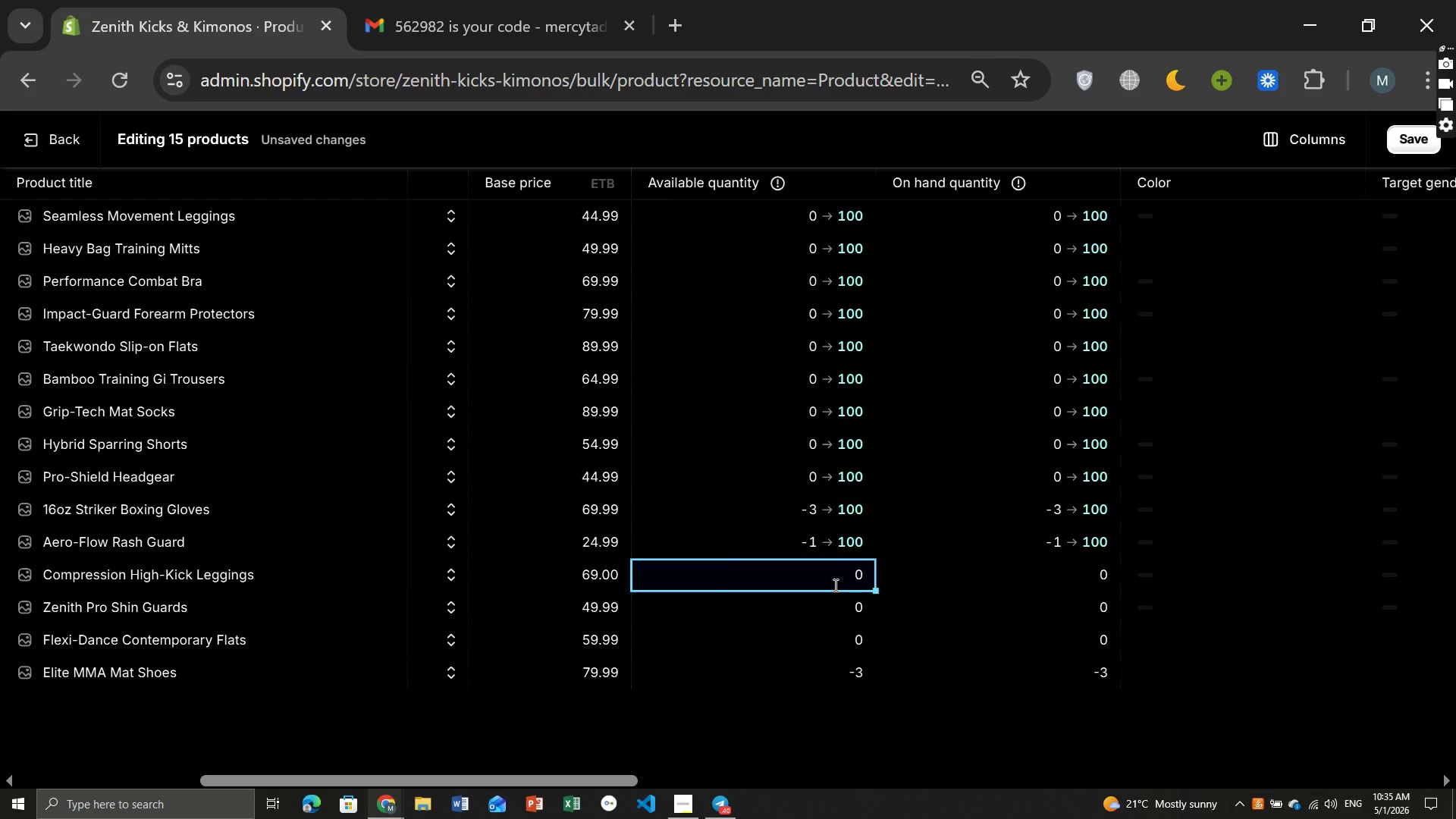 
type(100)
 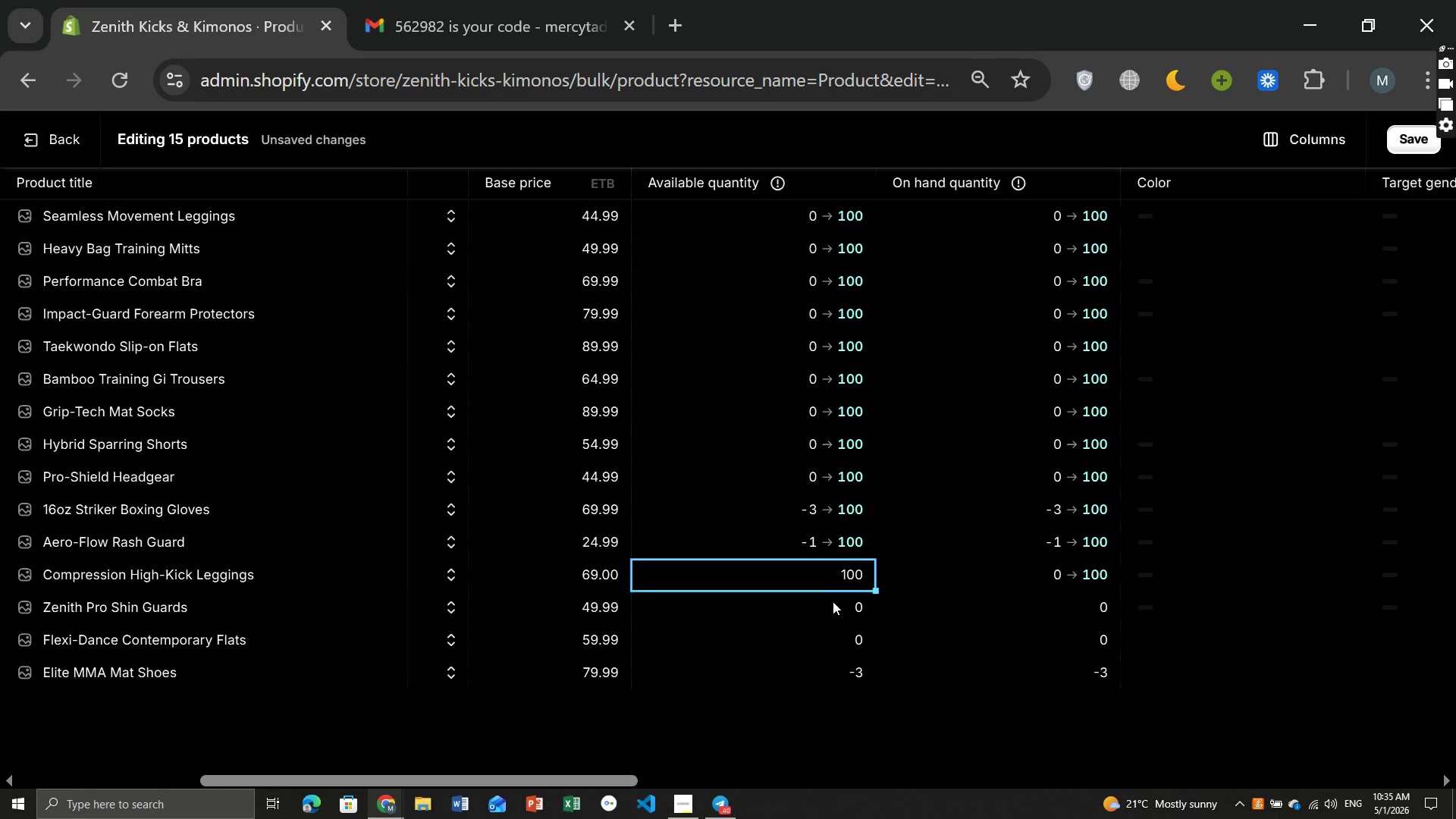 
left_click([832, 603])
 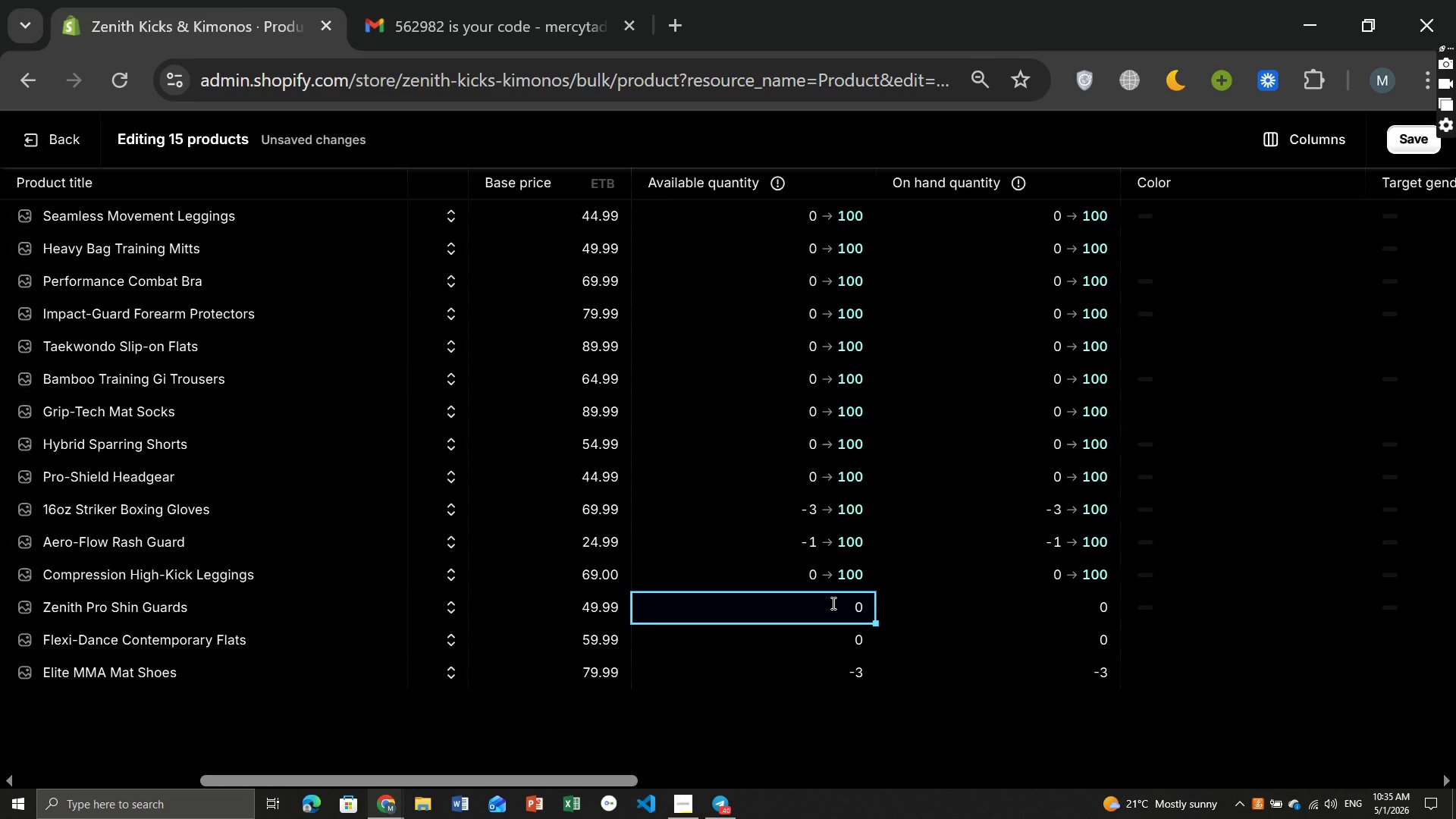 
type(100)
 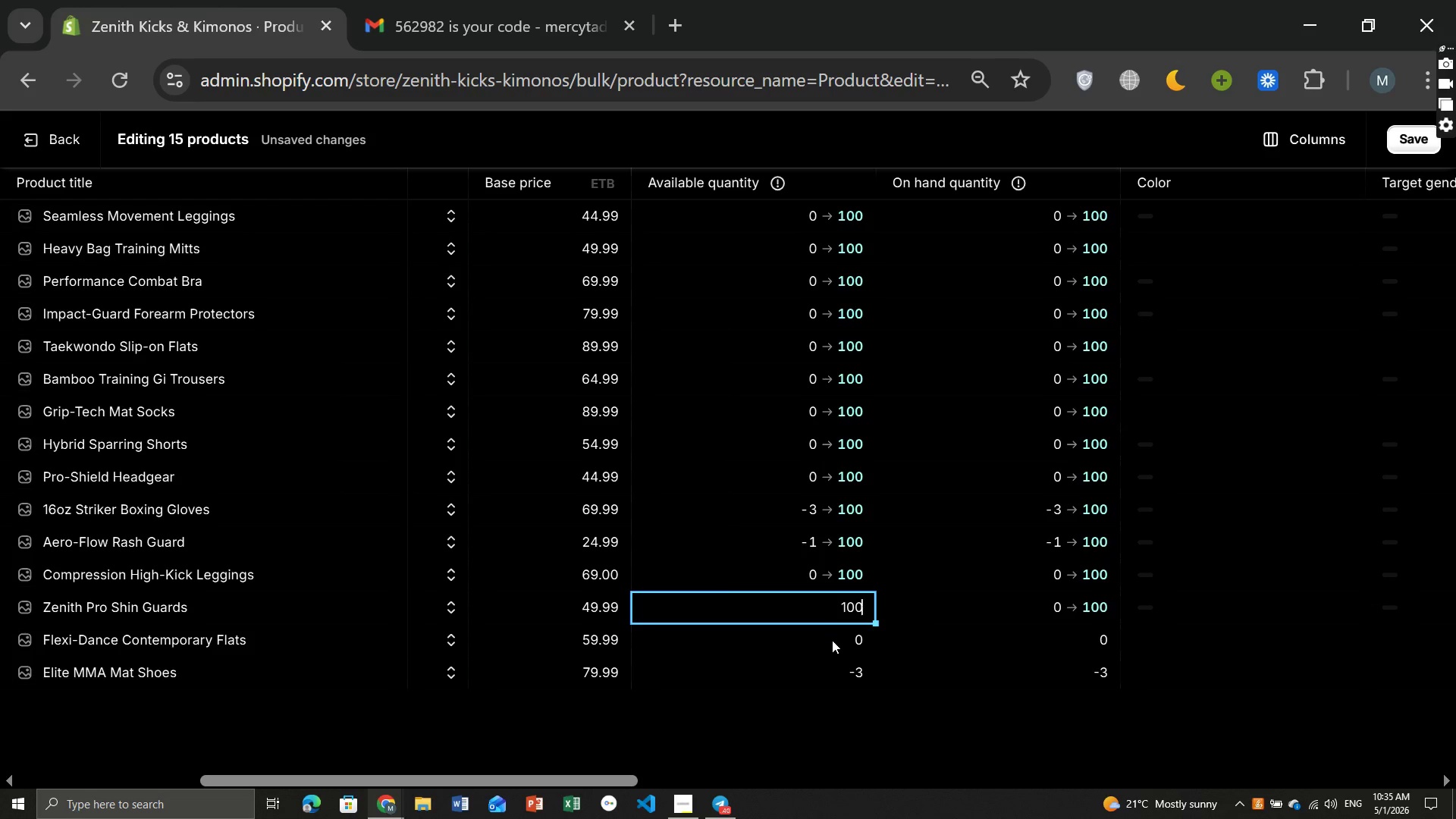 
left_click([832, 640])
 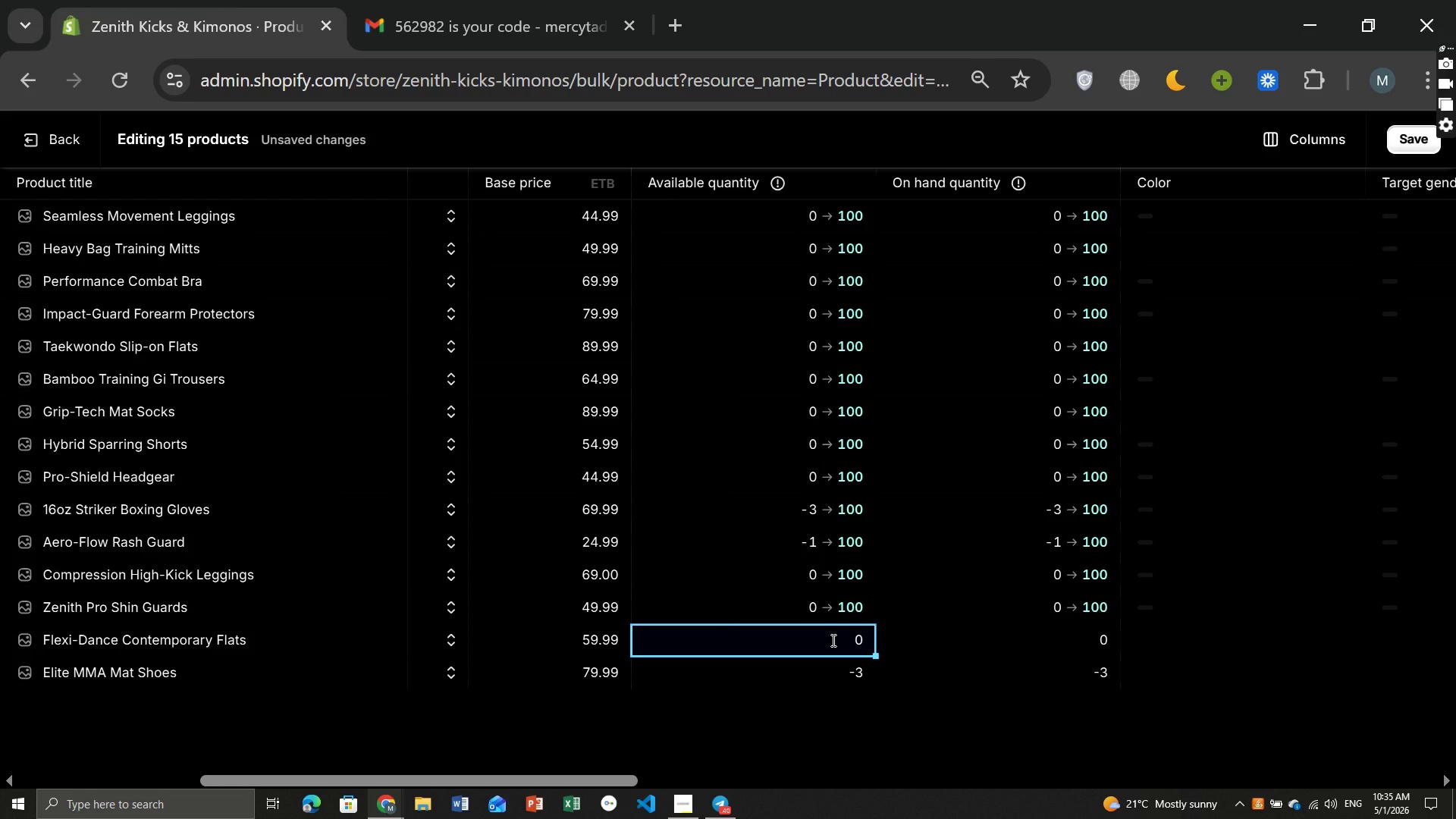 
type(100)
 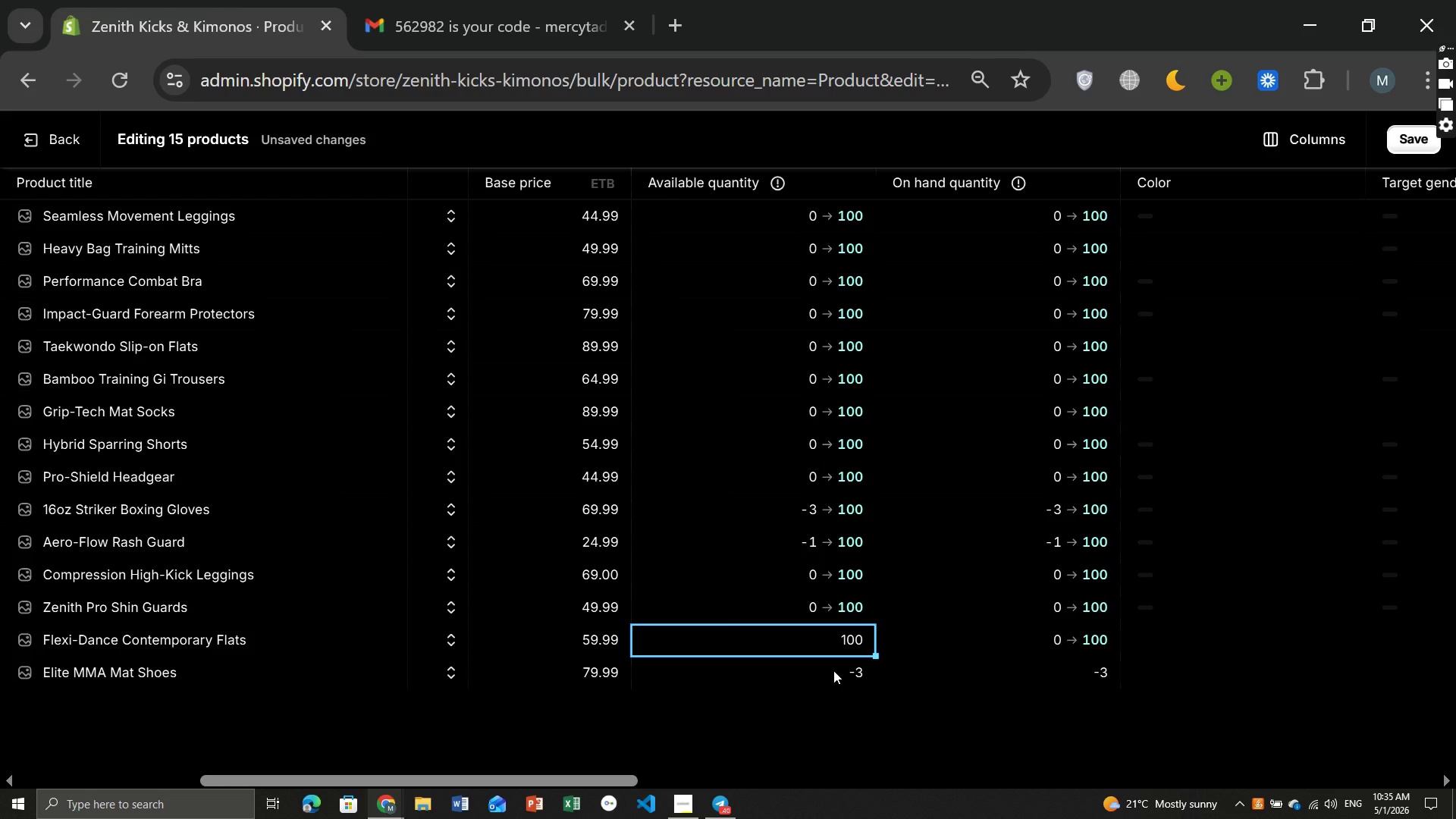 
left_click([833, 670])
 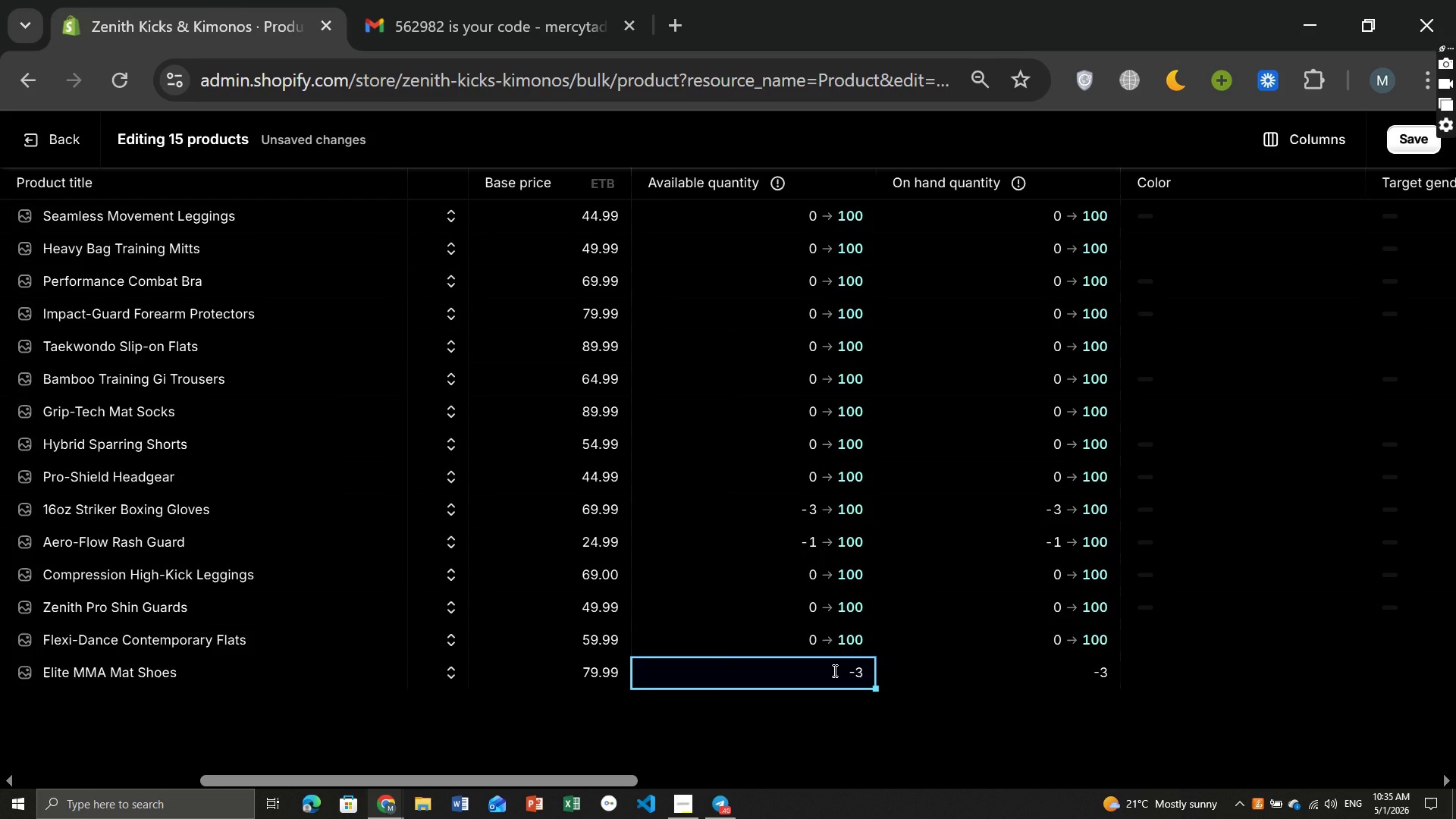 
type(100)
 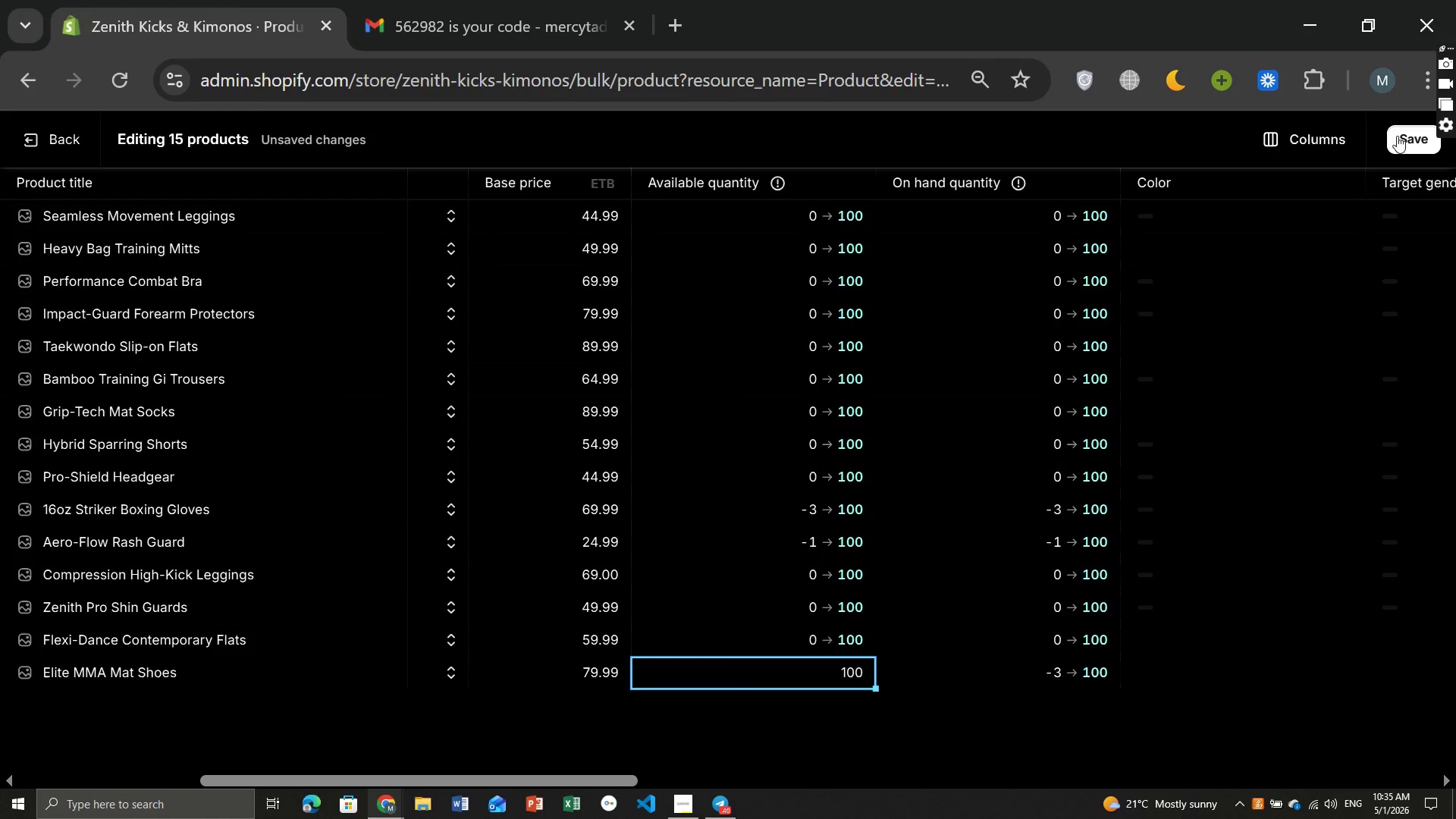 
left_click([1414, 136])
 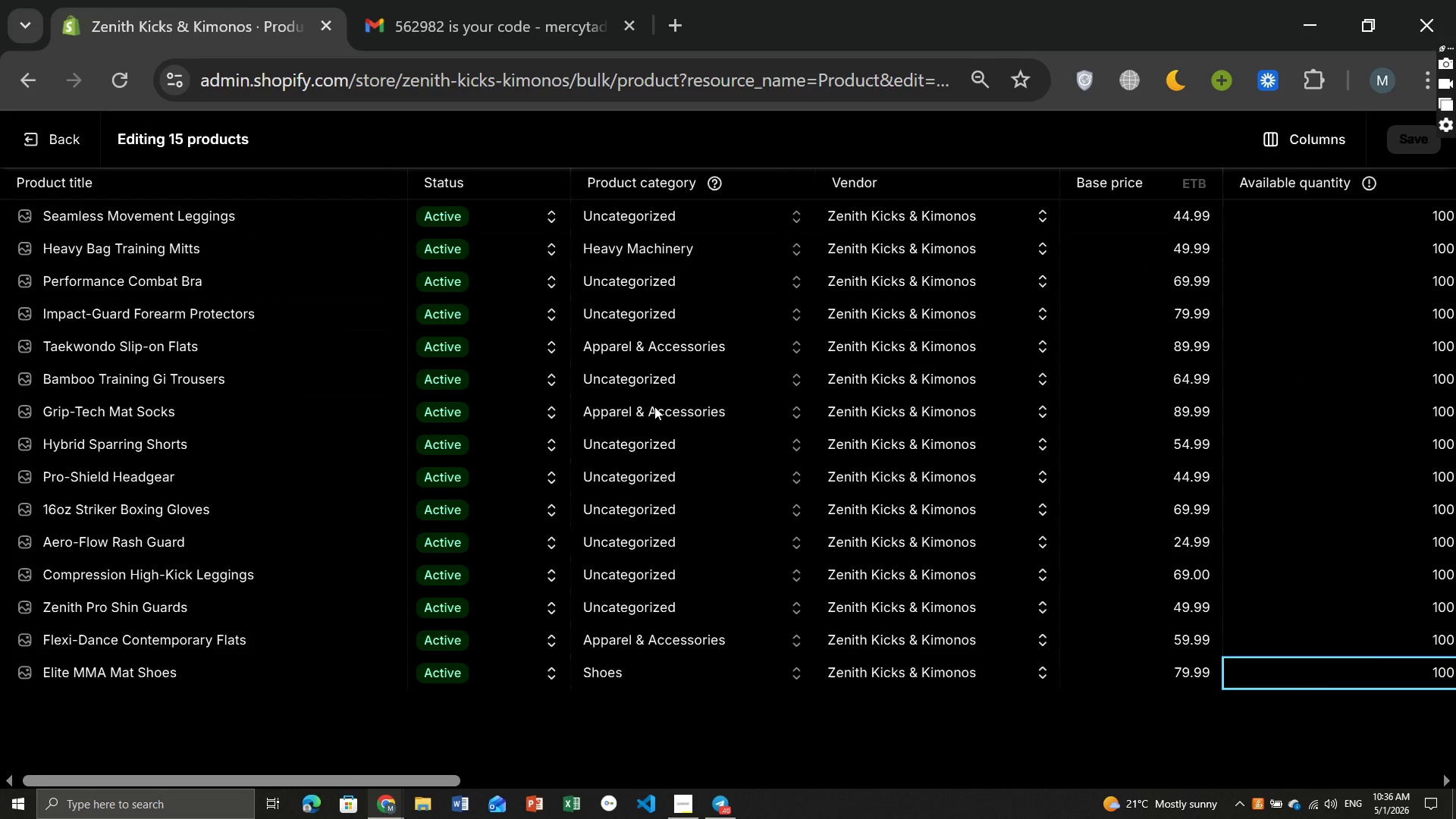 
wait(46.38)
 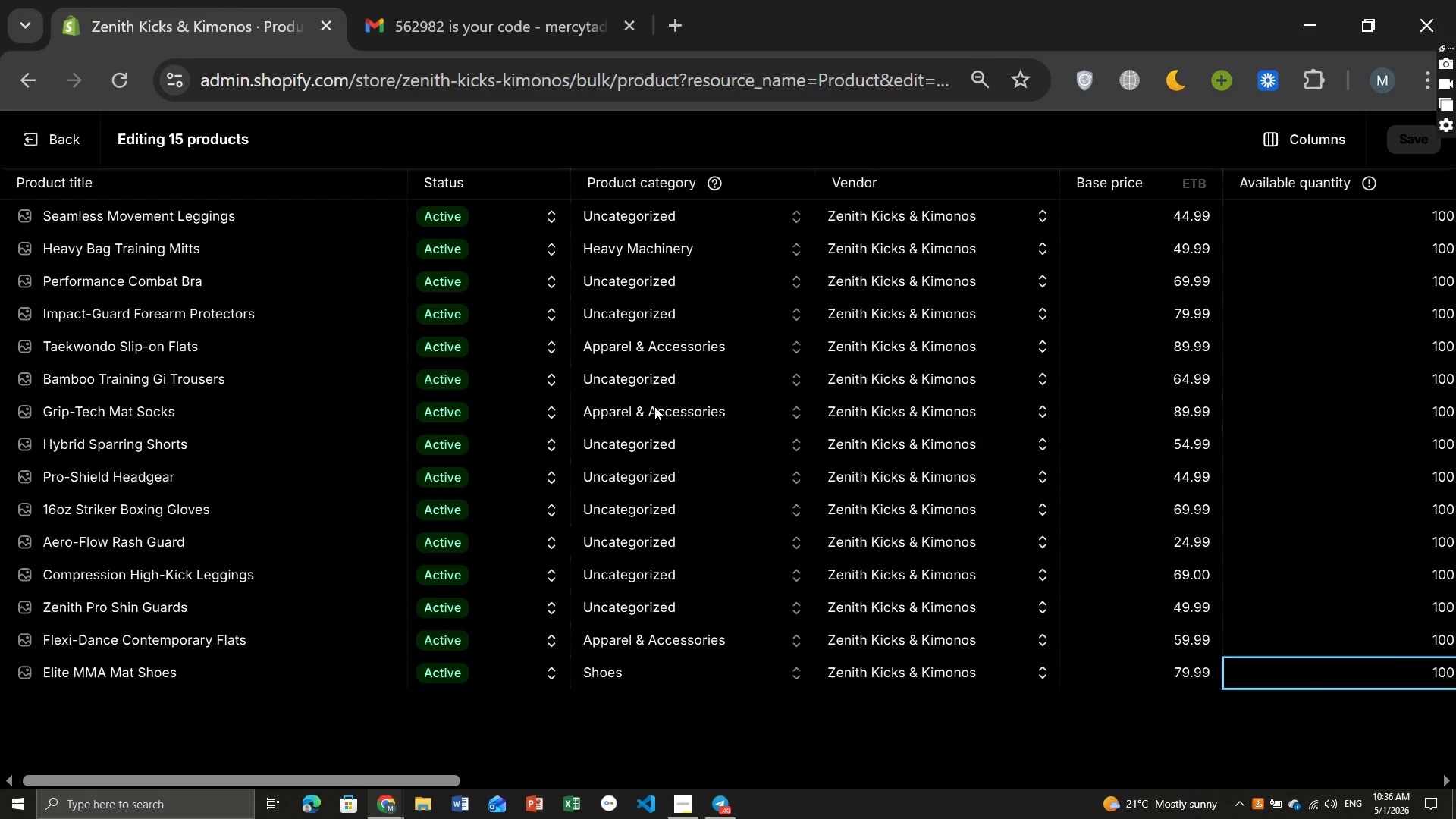 
left_click([26, 134])
 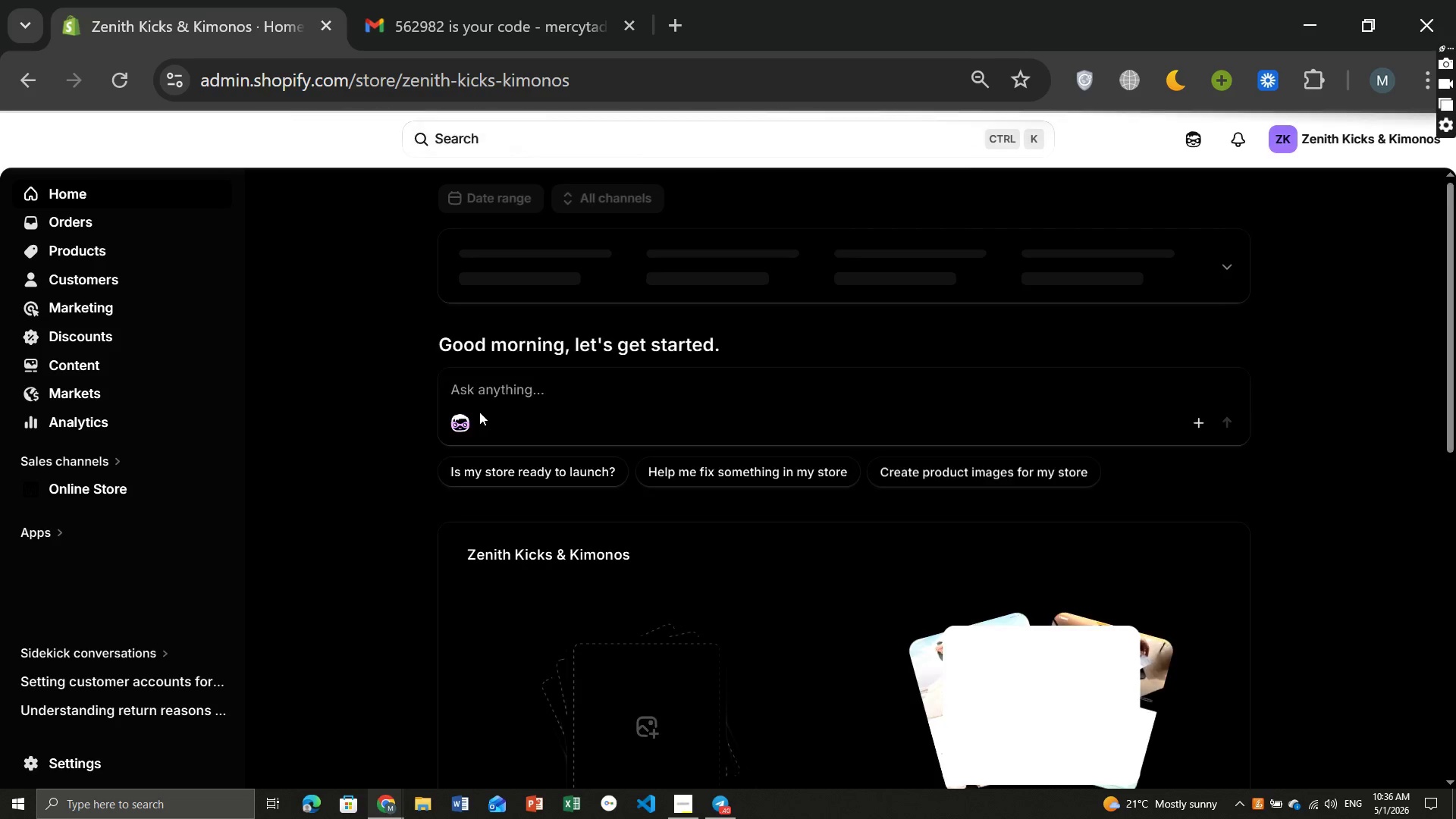 
wait(7.38)
 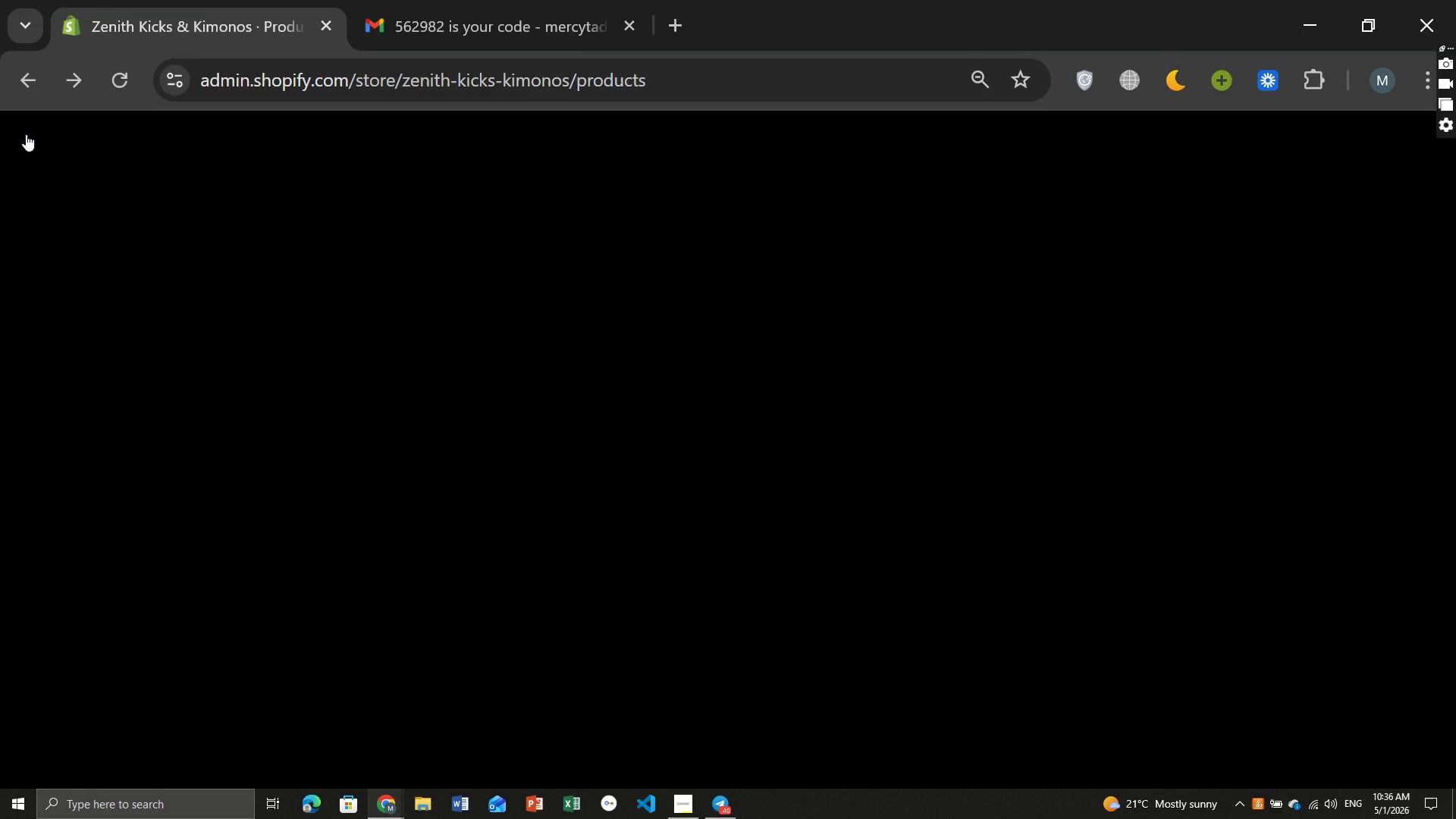 
left_click([78, 247])
 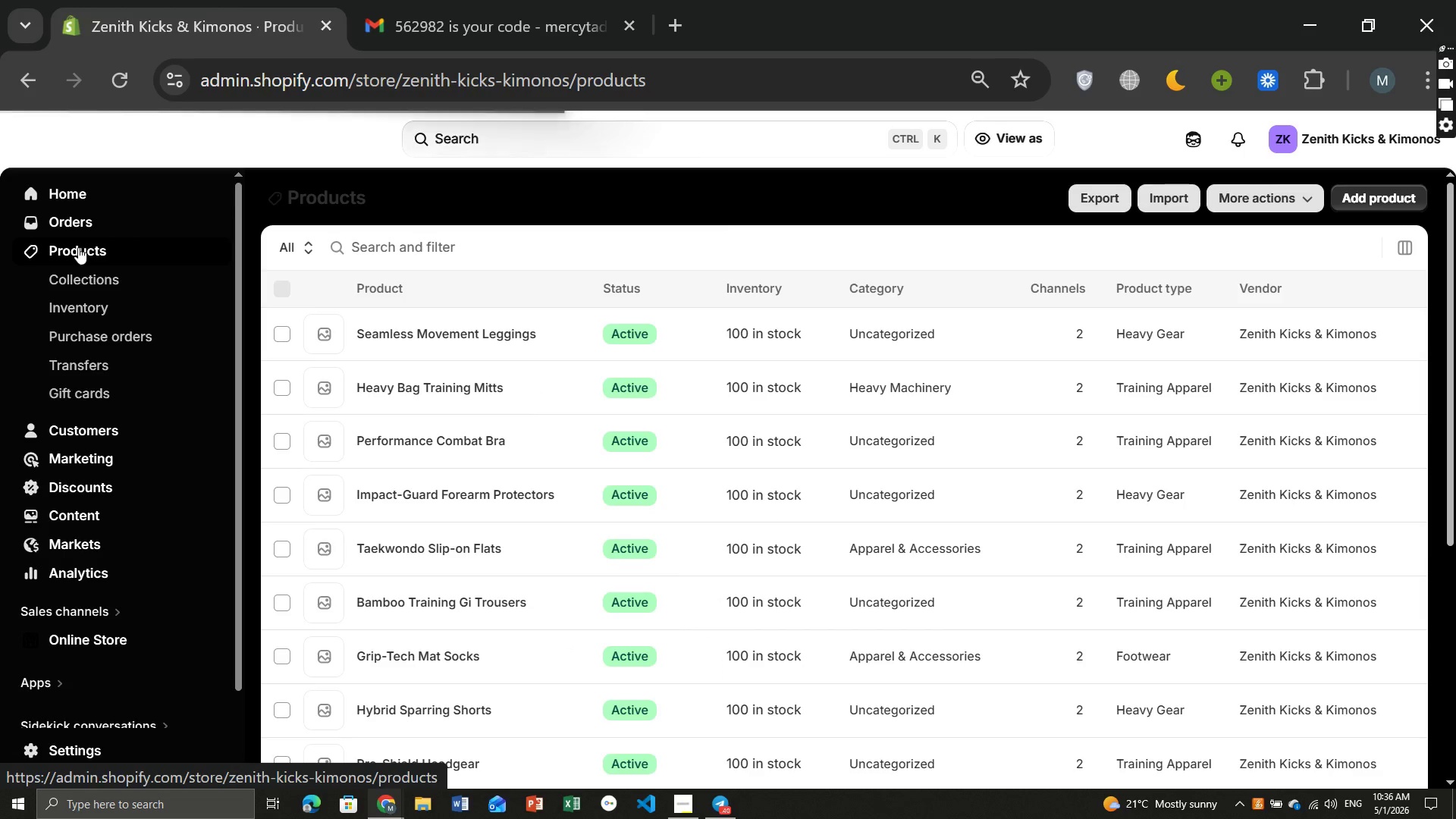 
wait(10.14)
 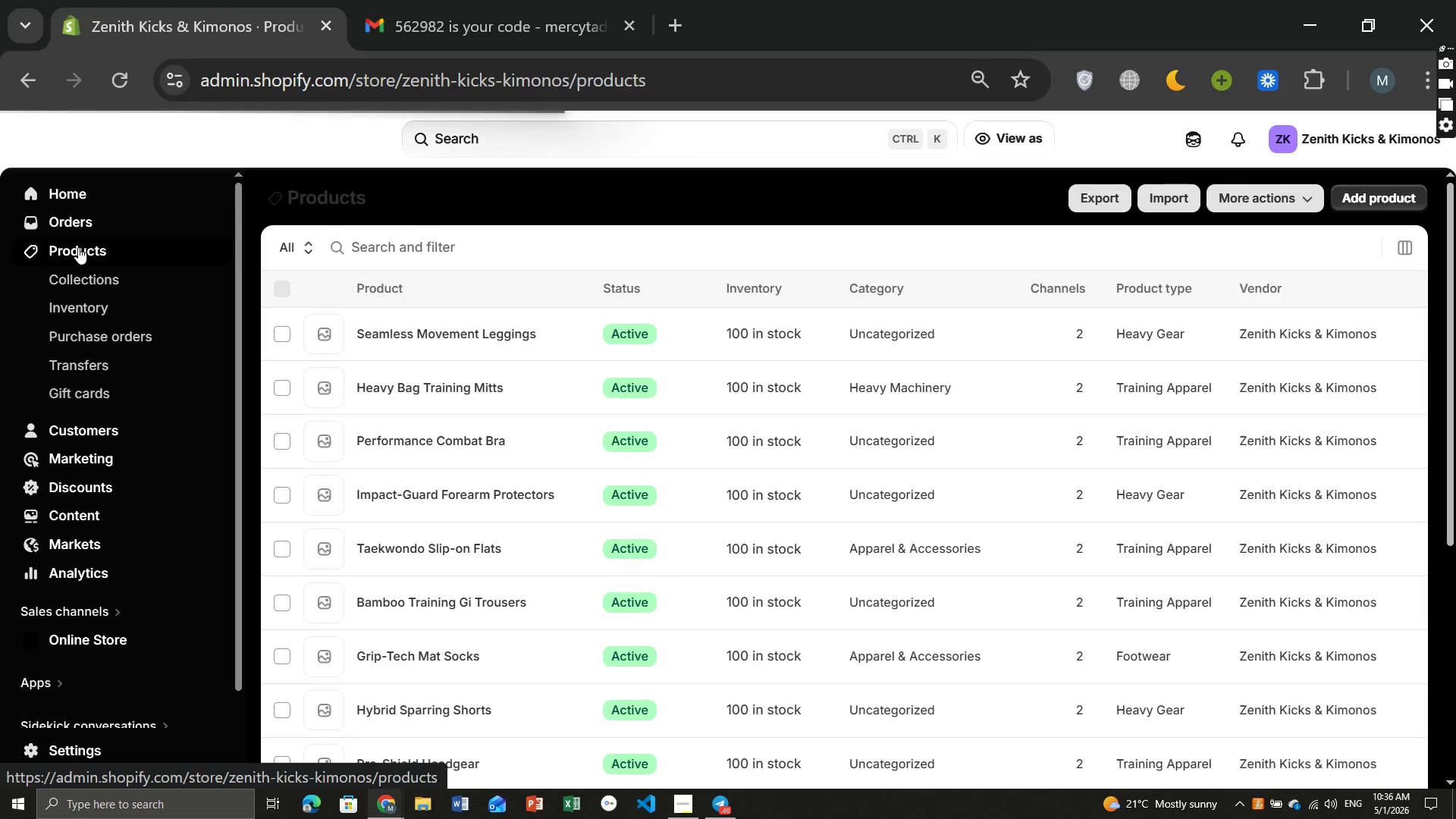 
key(Control+ControlLeft)
 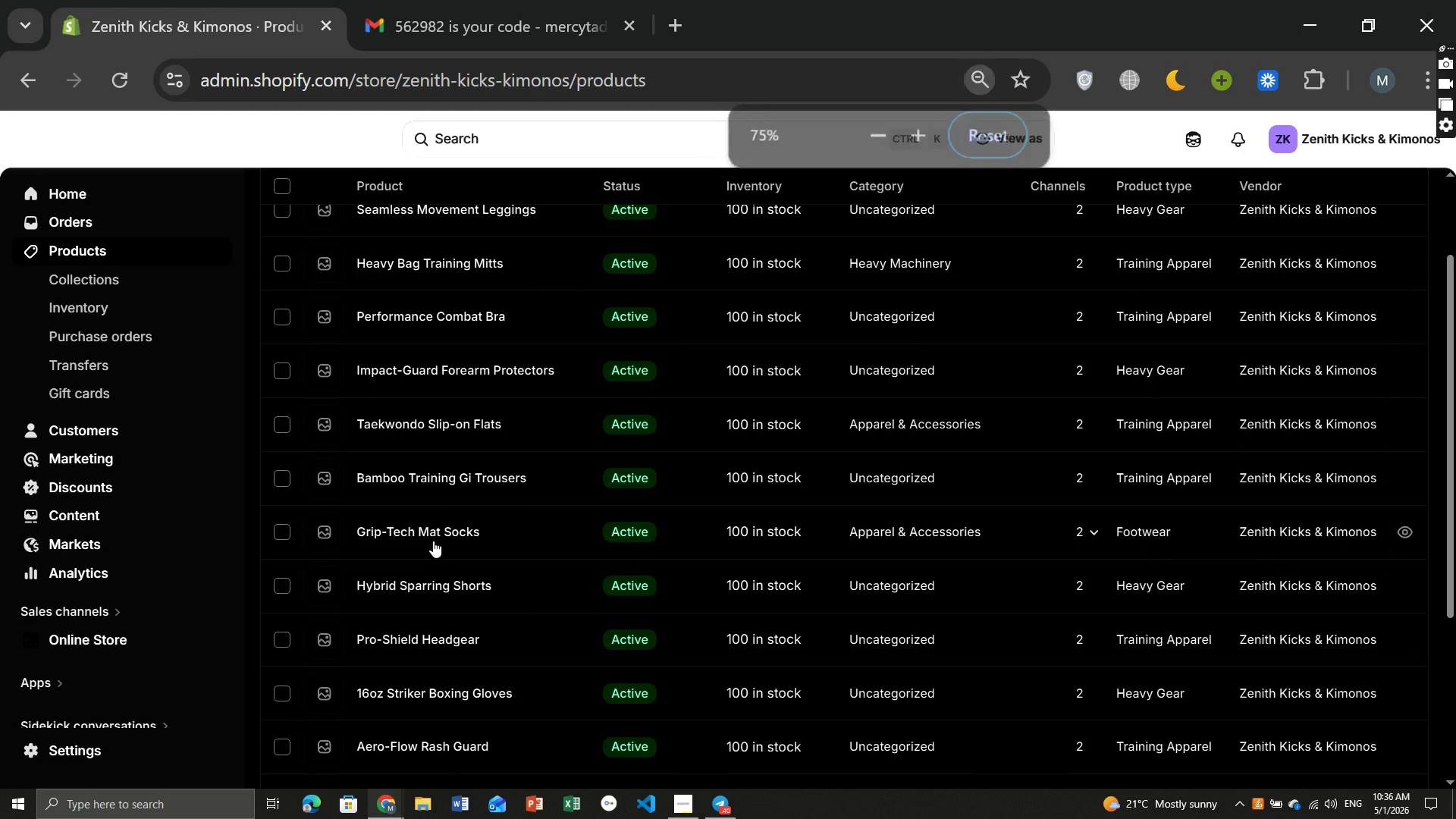 
key(Control+Minus)
 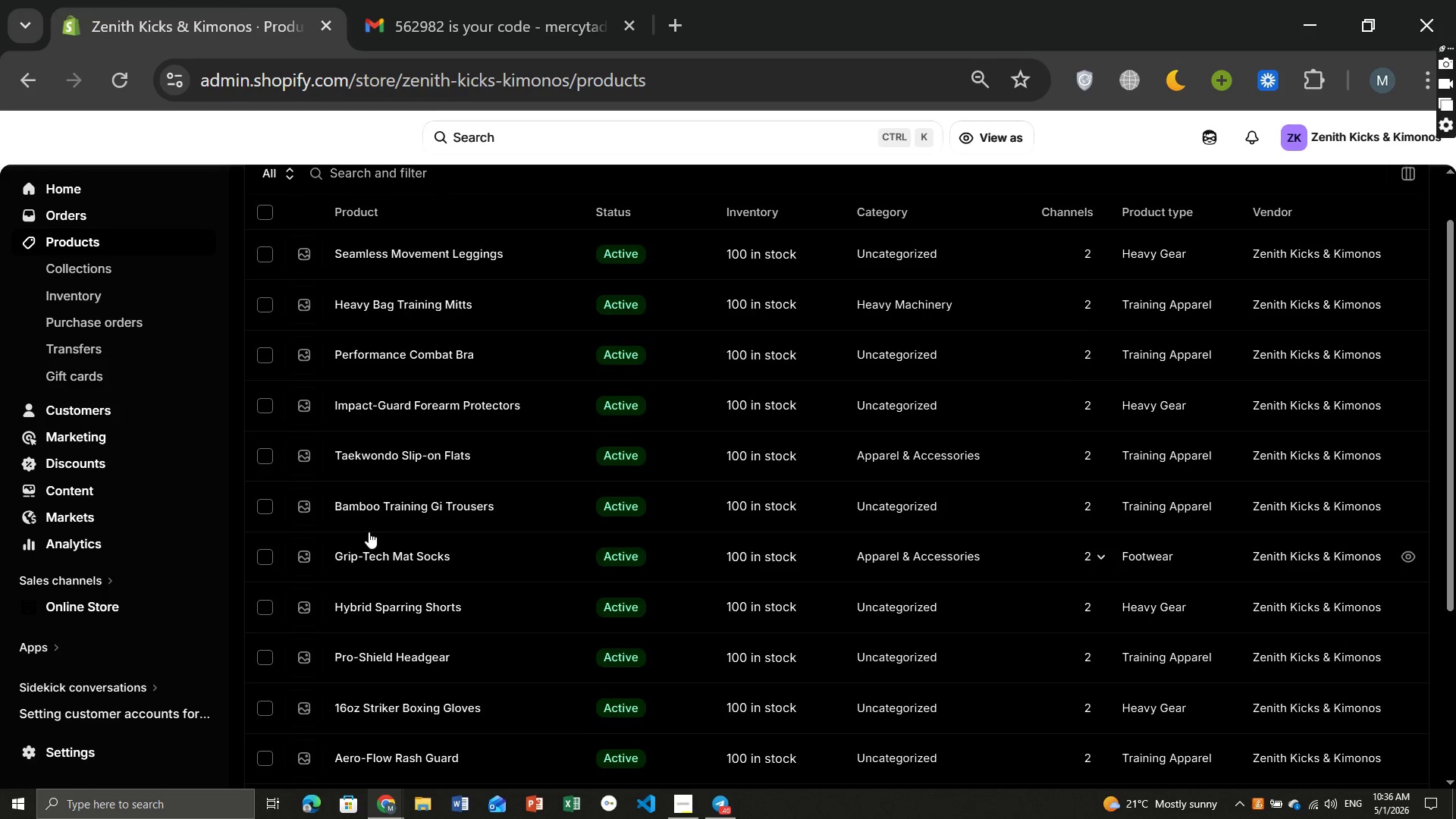 
wait(5.12)
 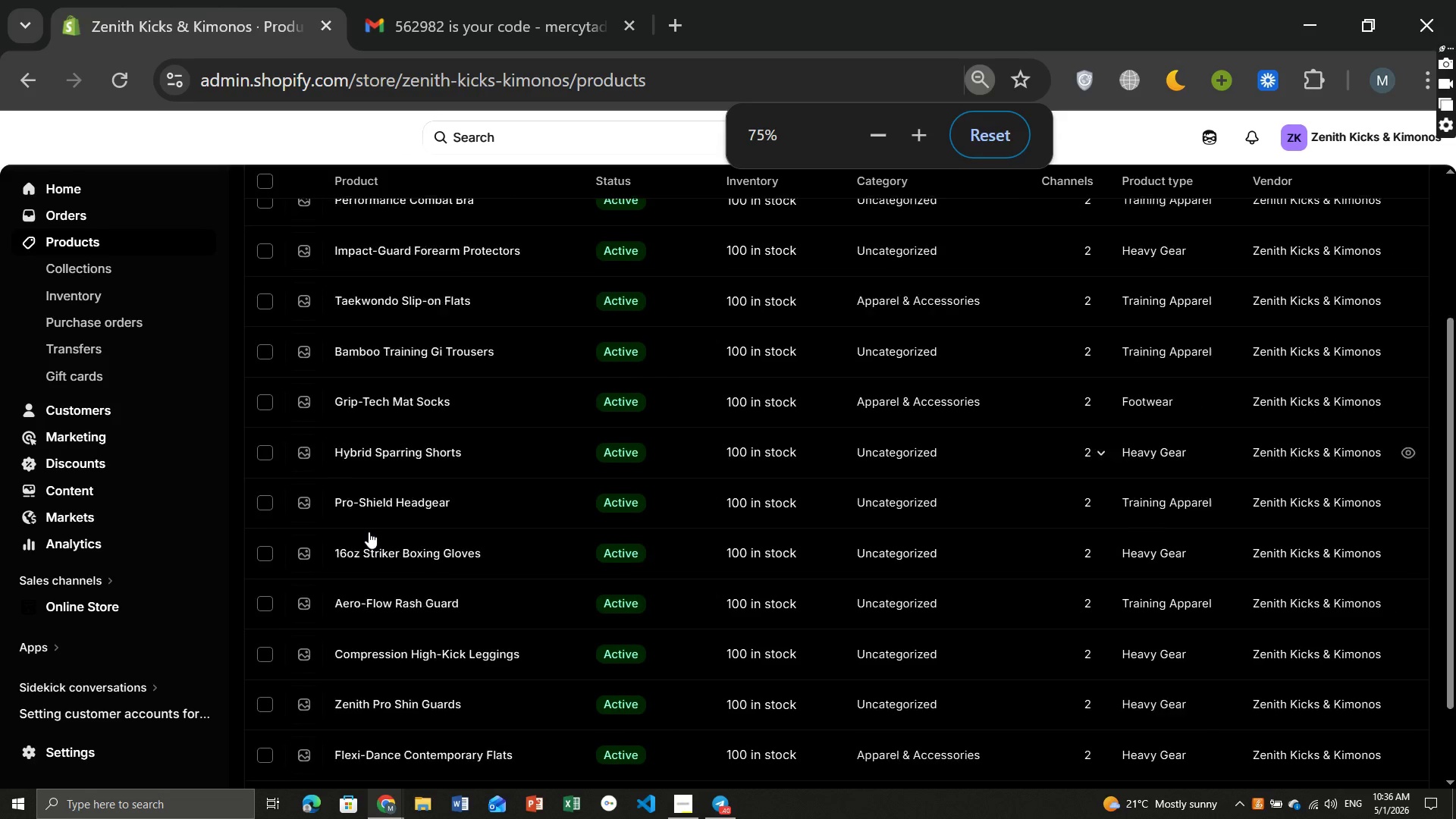 
left_click([263, 271])
 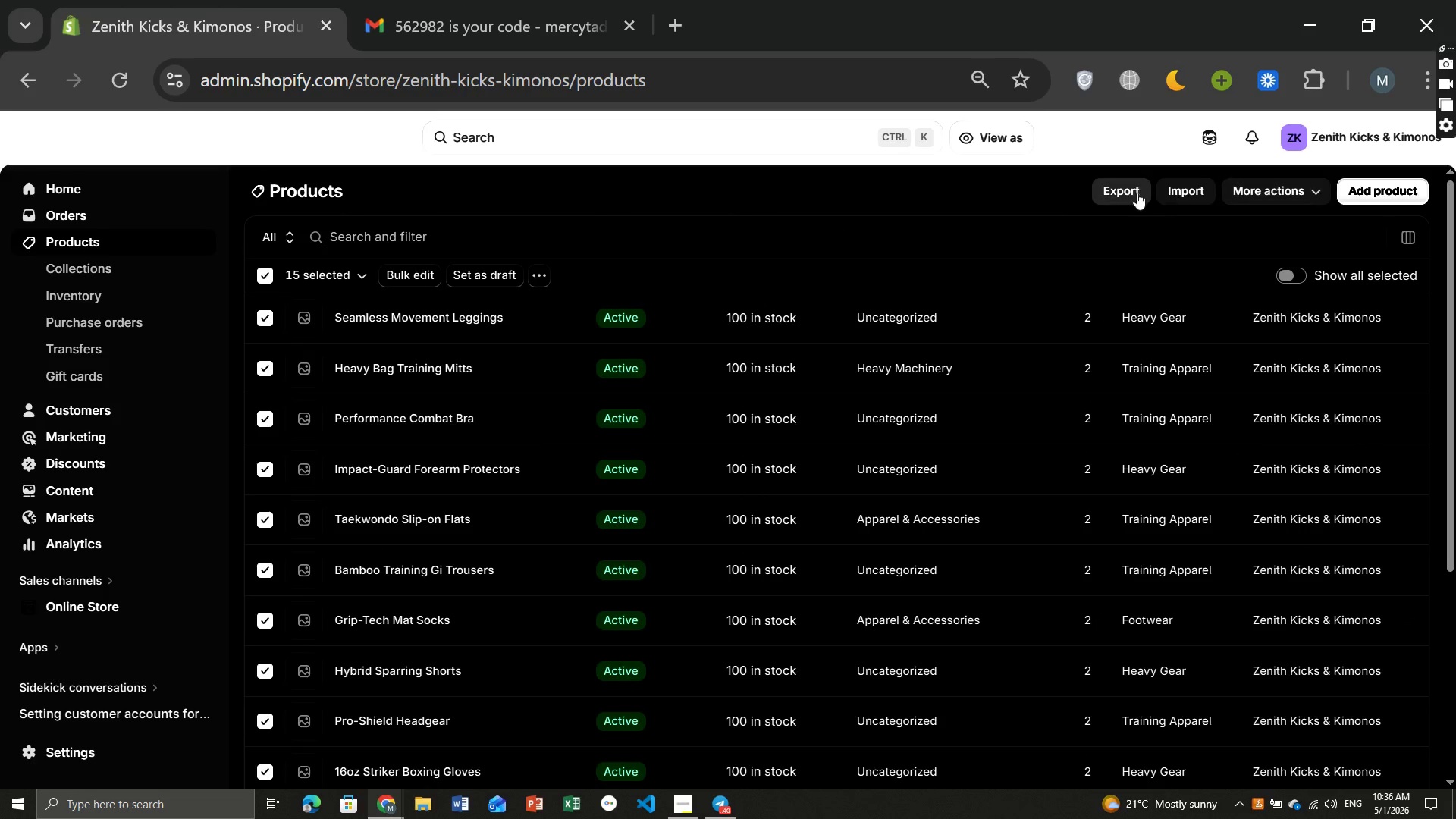 
left_click([1124, 186])
 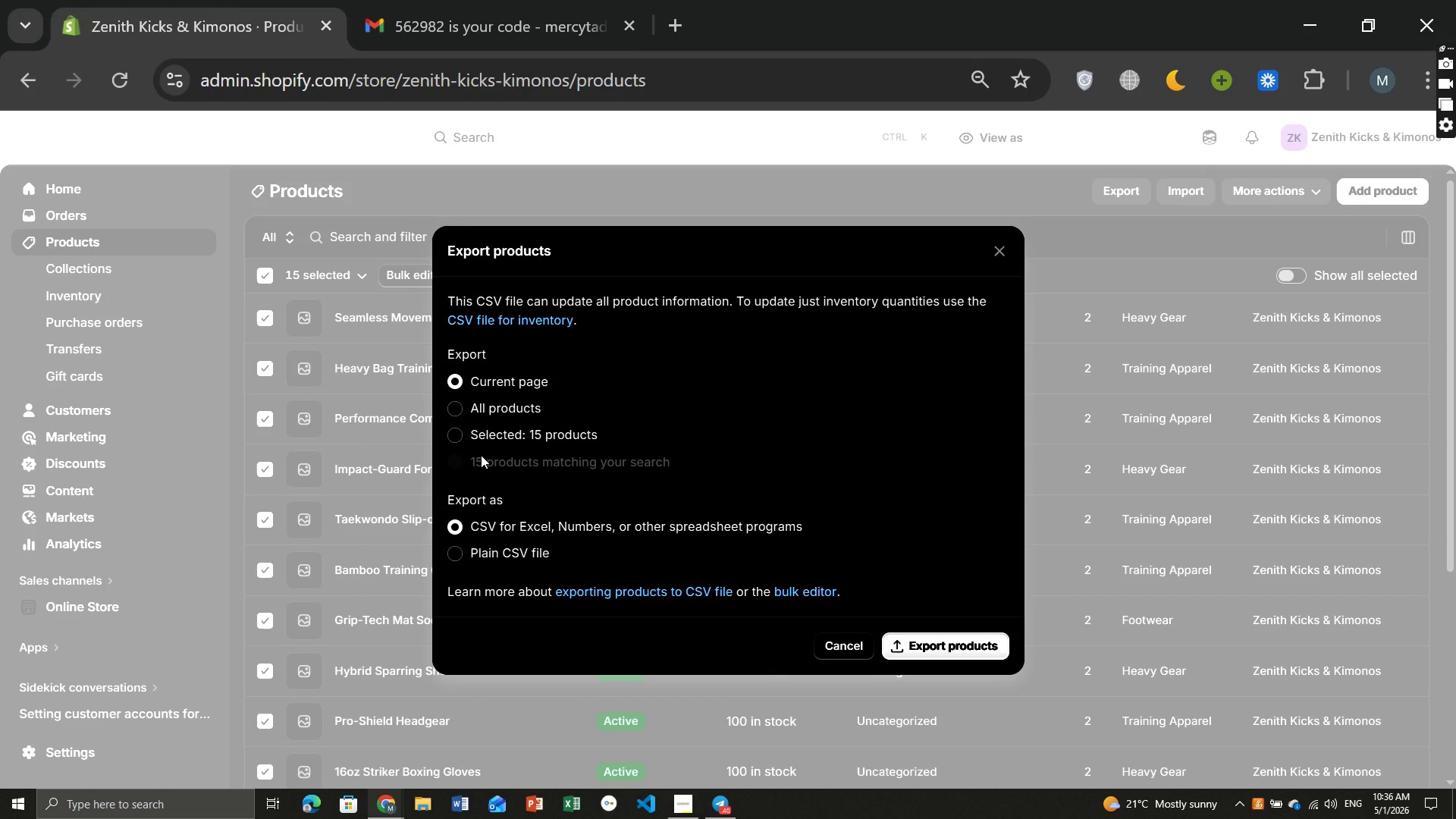 
wait(5.67)
 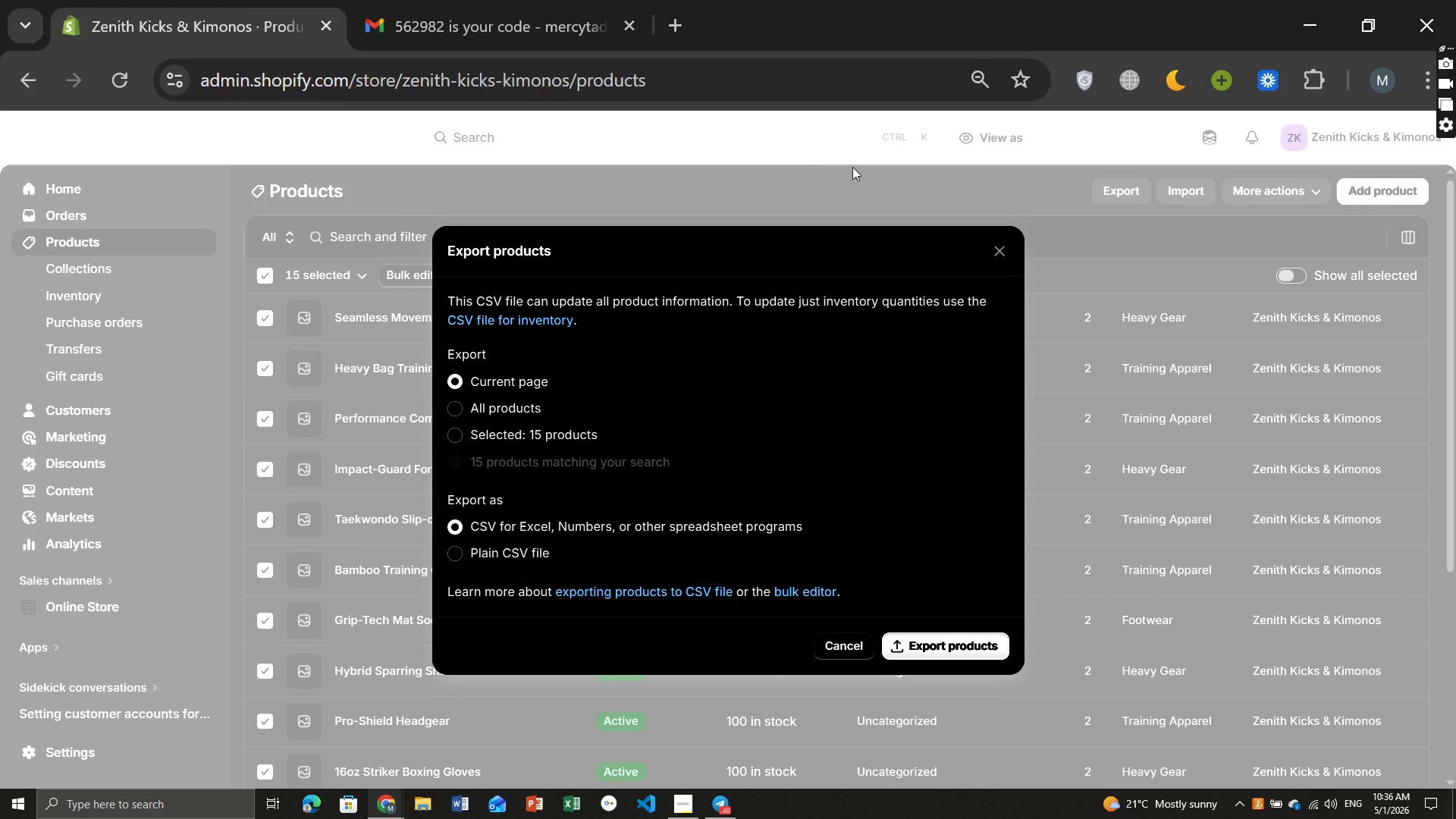 
left_click([470, 403])
 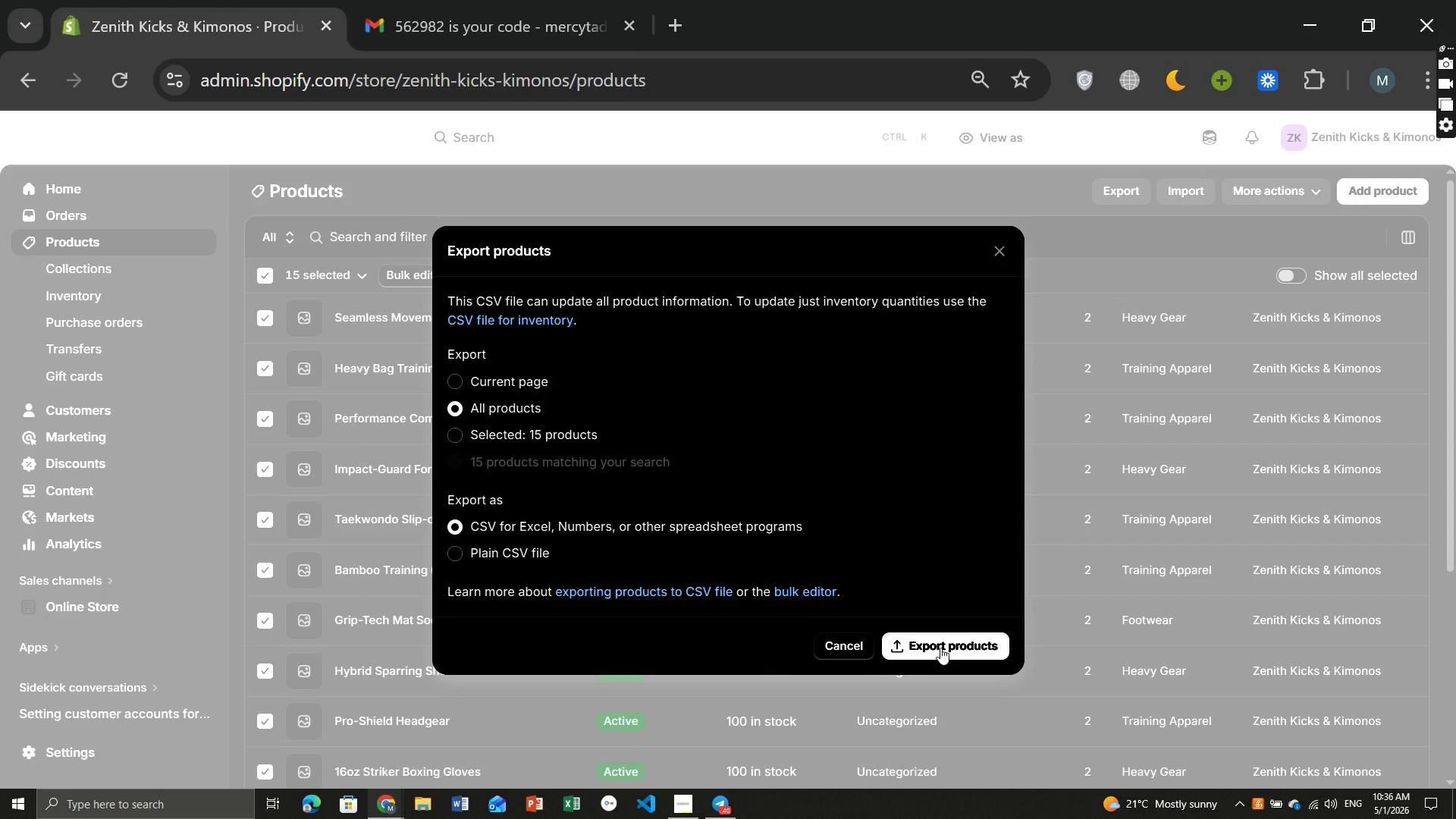 
left_click([932, 641])
 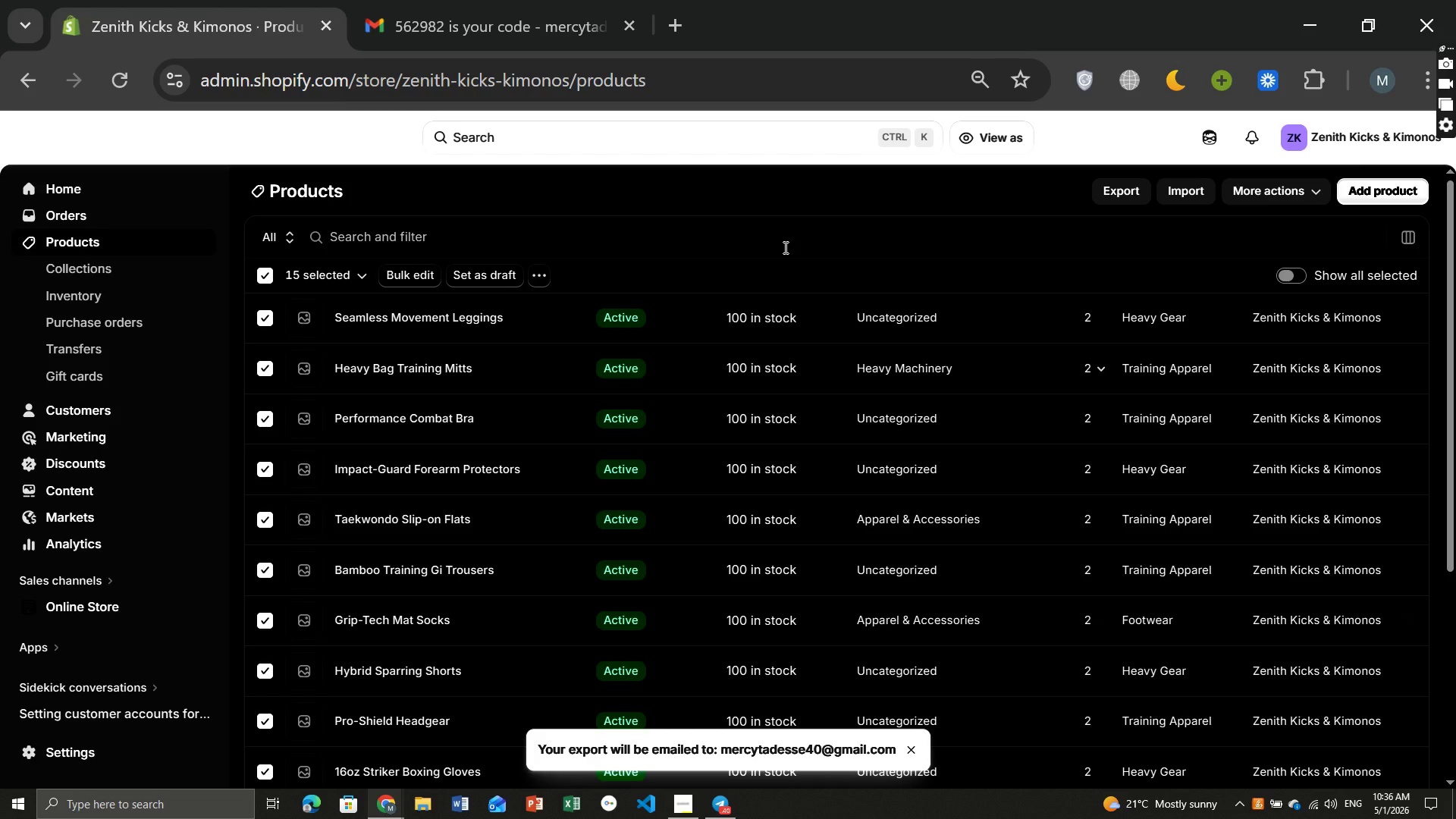 
left_click([445, 0])
 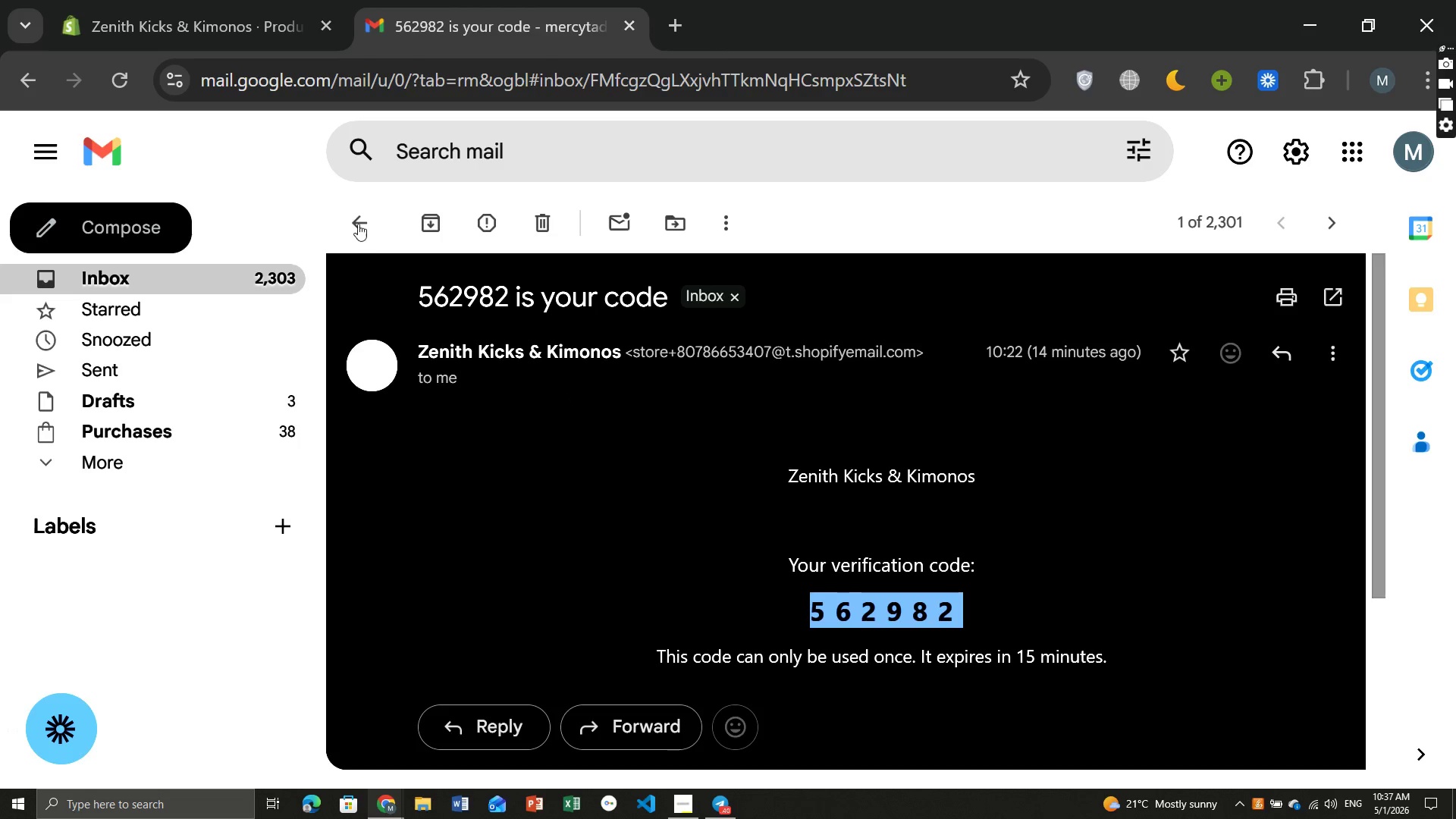 
left_click([357, 220])
 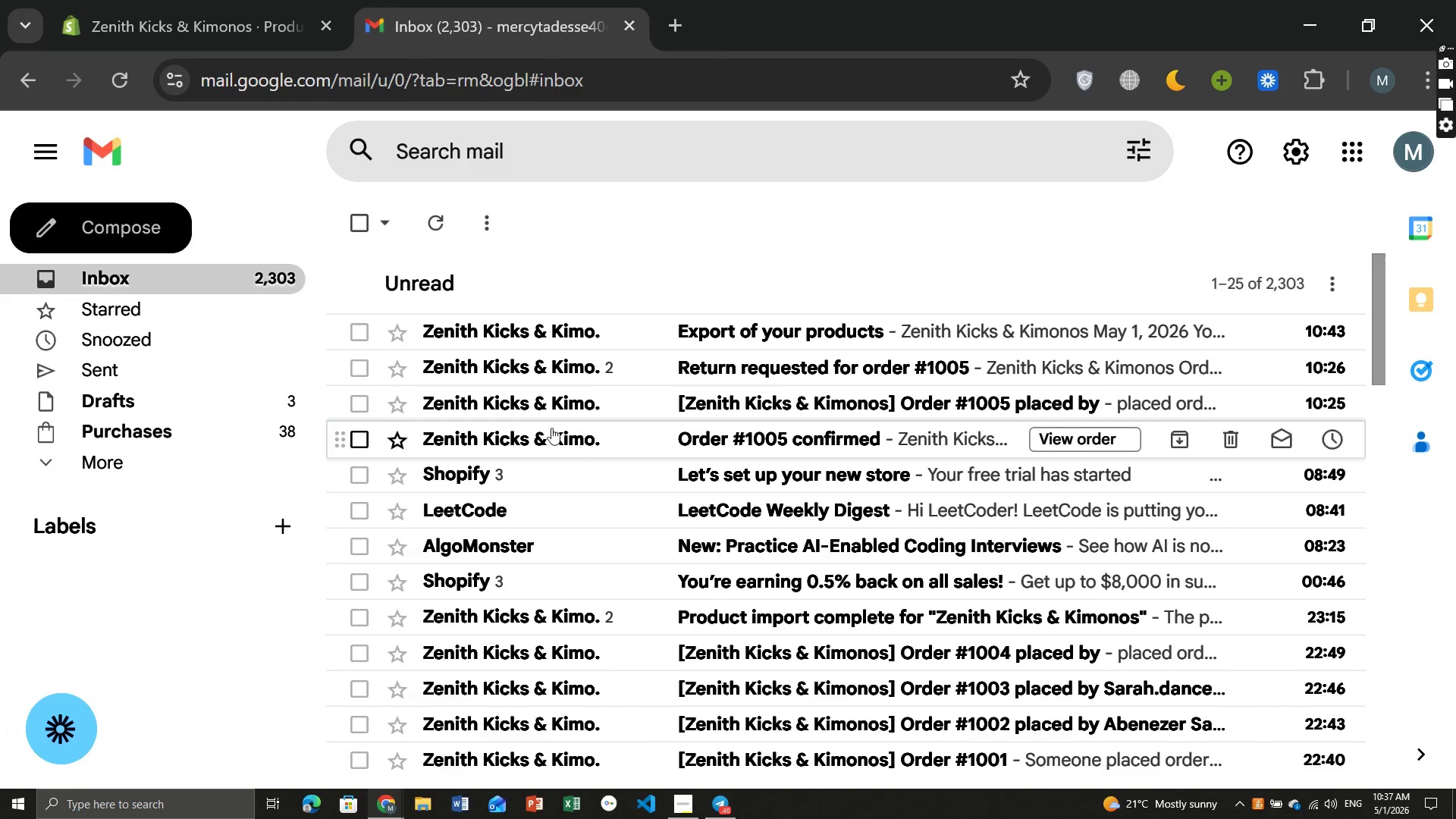 
wait(5.5)
 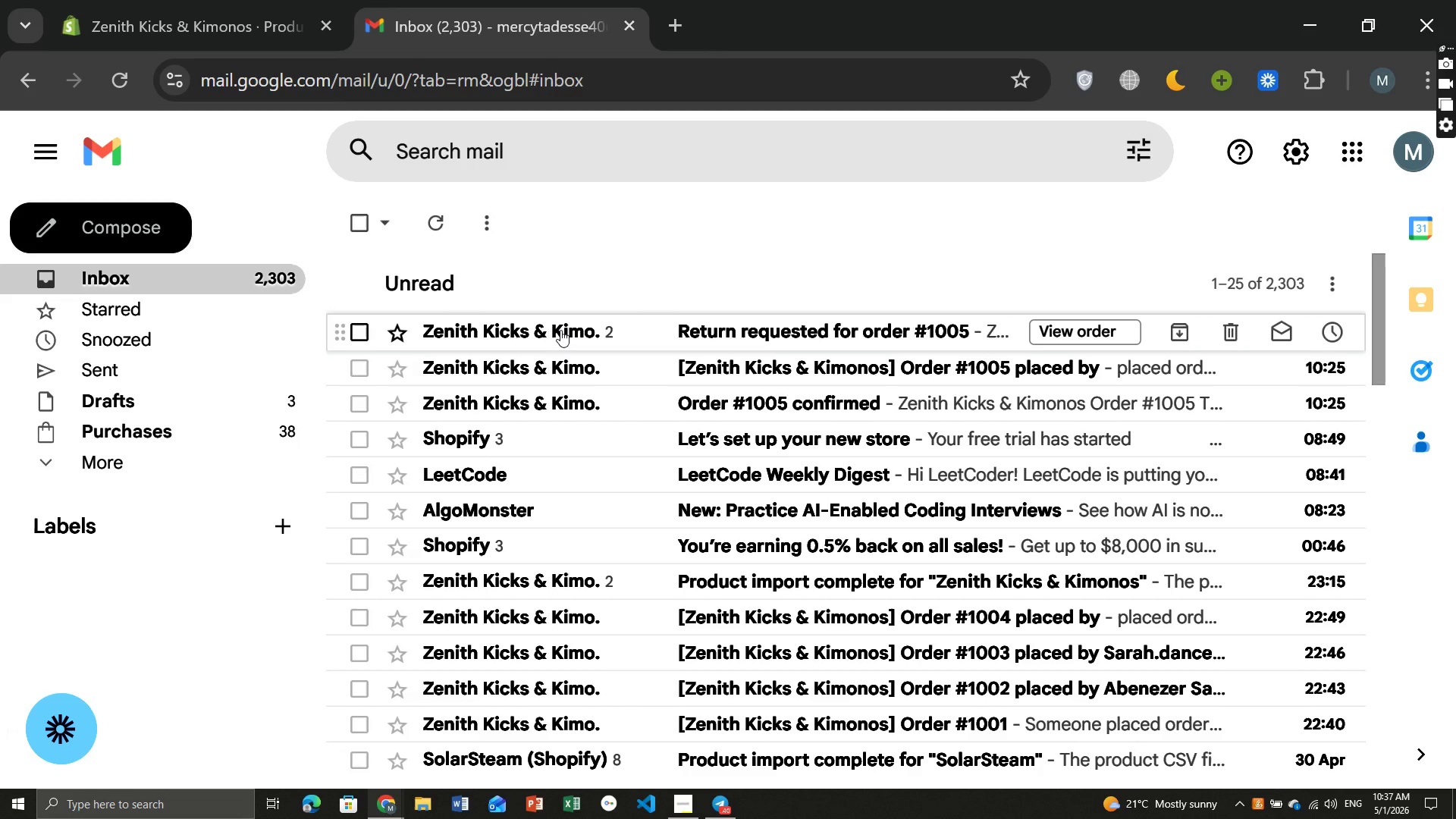 
left_click([475, 325])
 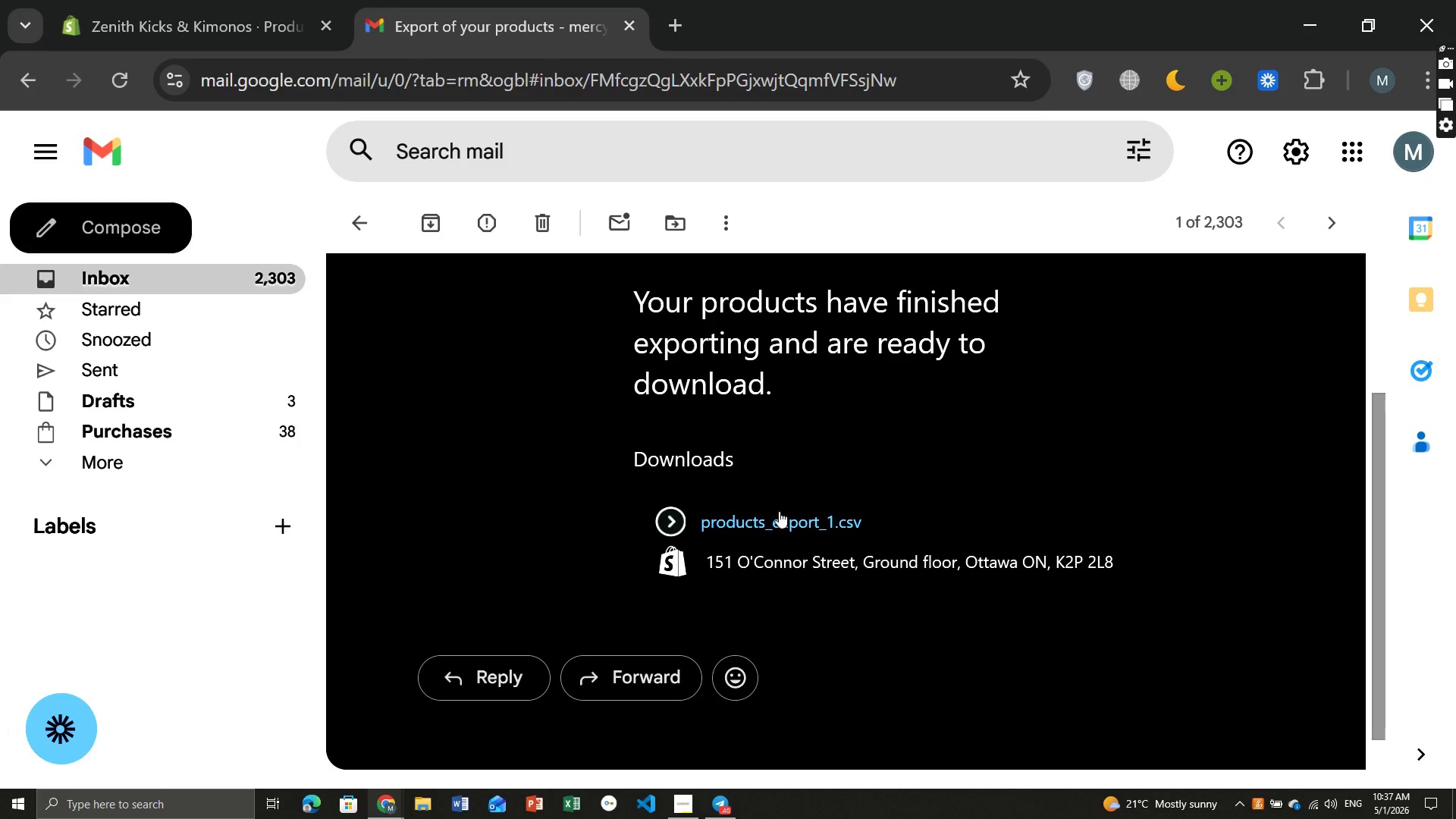 
left_click([766, 520])
 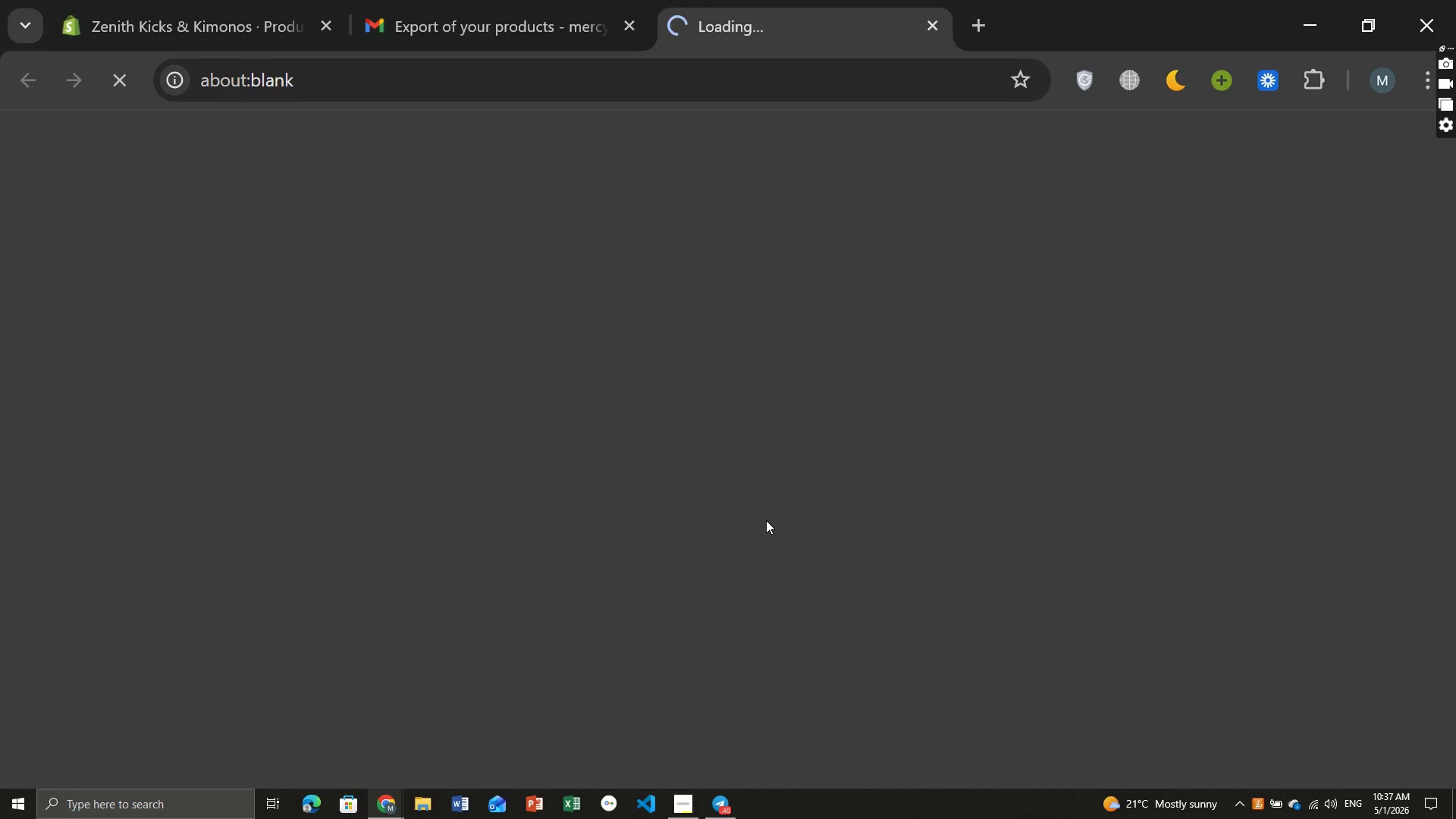 
wait(8.42)
 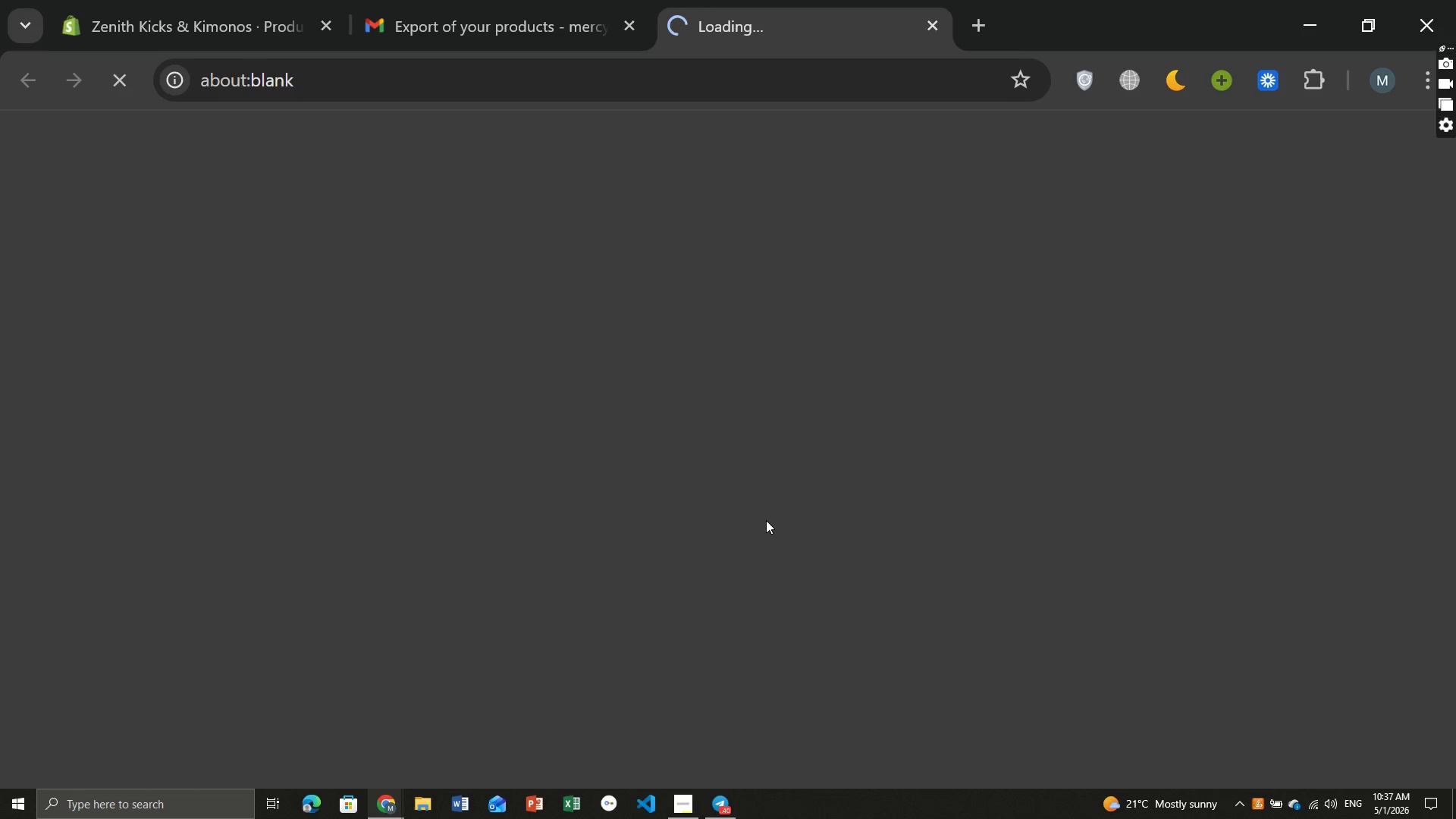 
left_click([937, 677])
 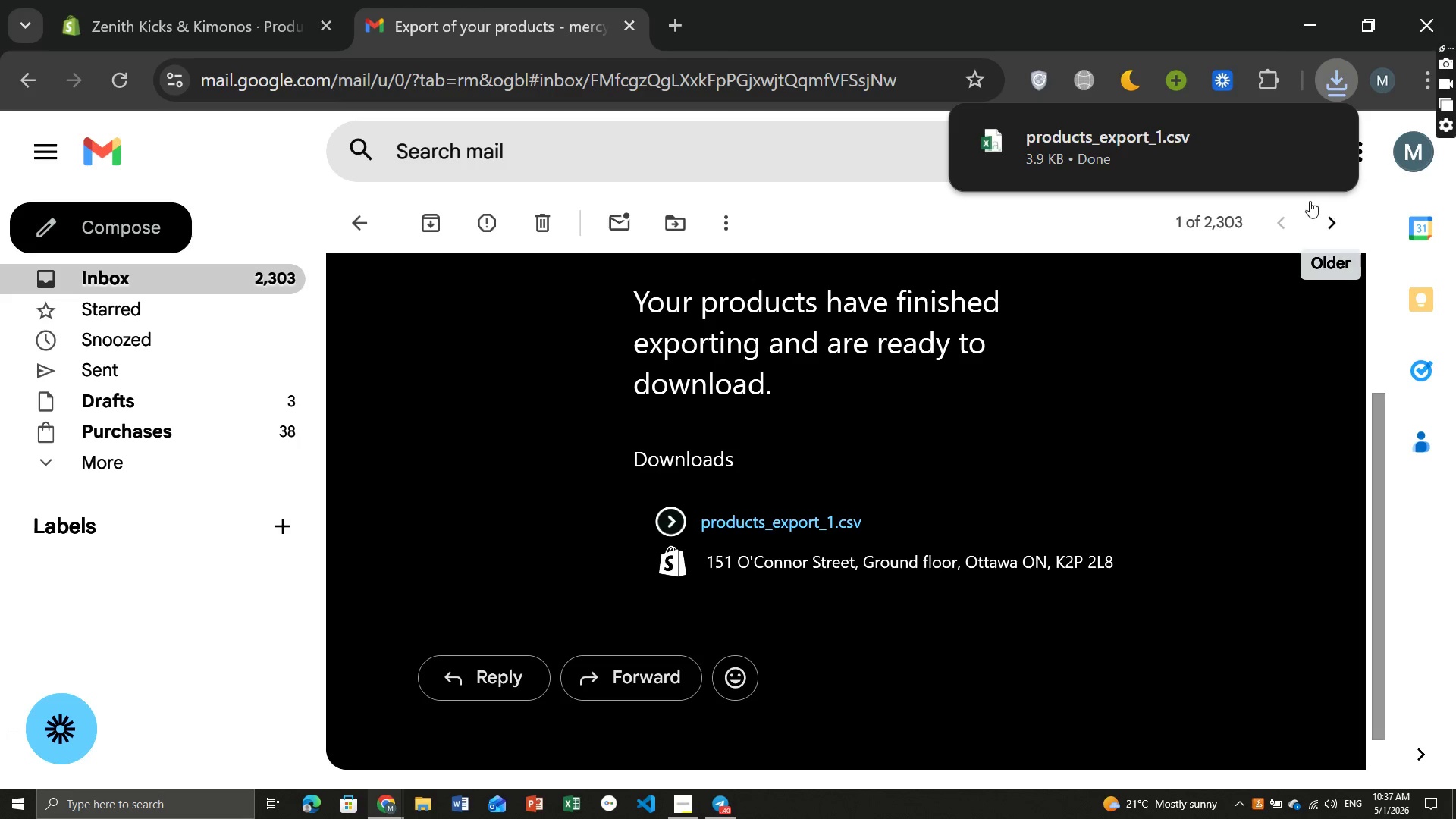 
left_click([1077, 136])
 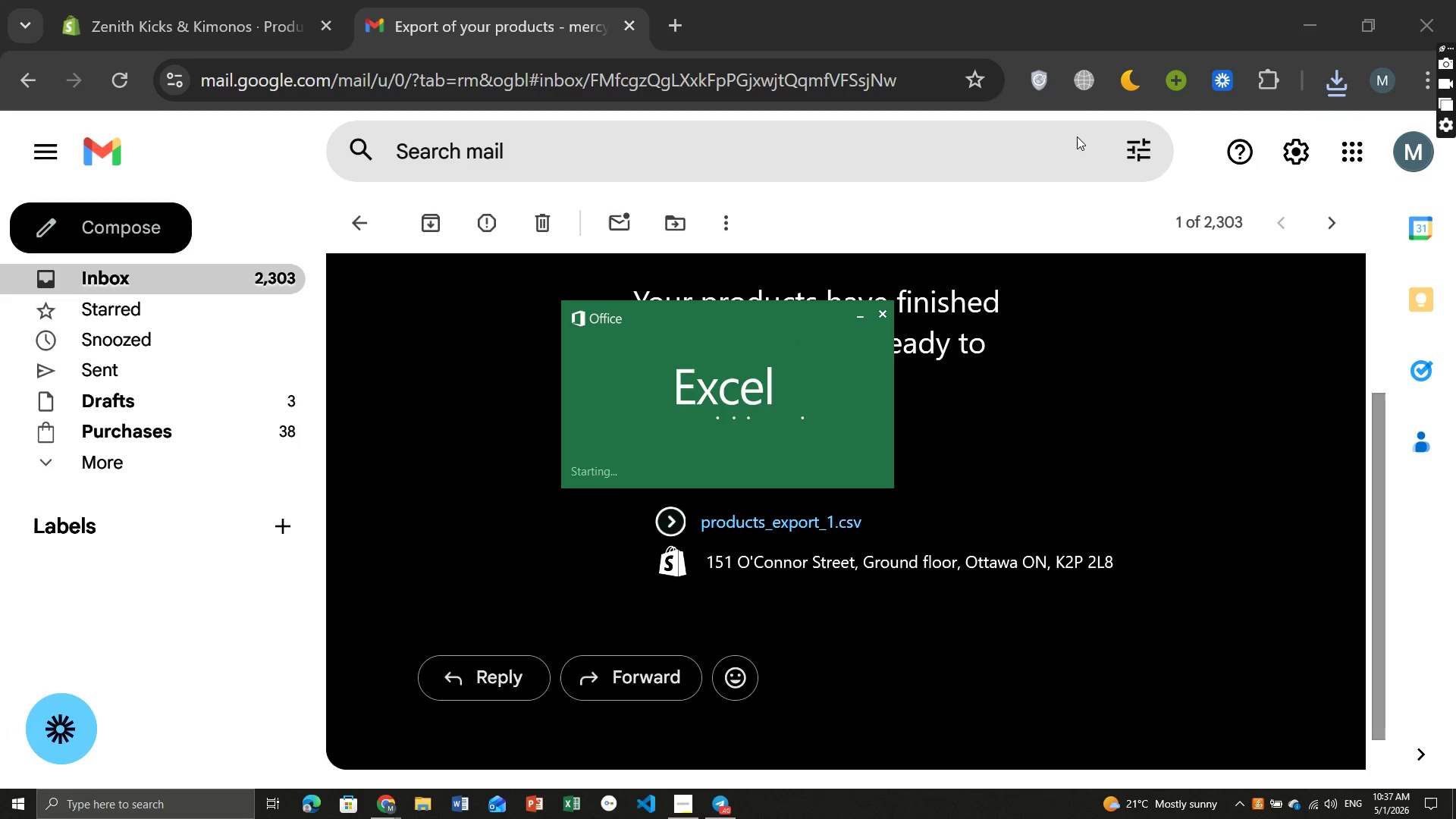 
wait(10.39)
 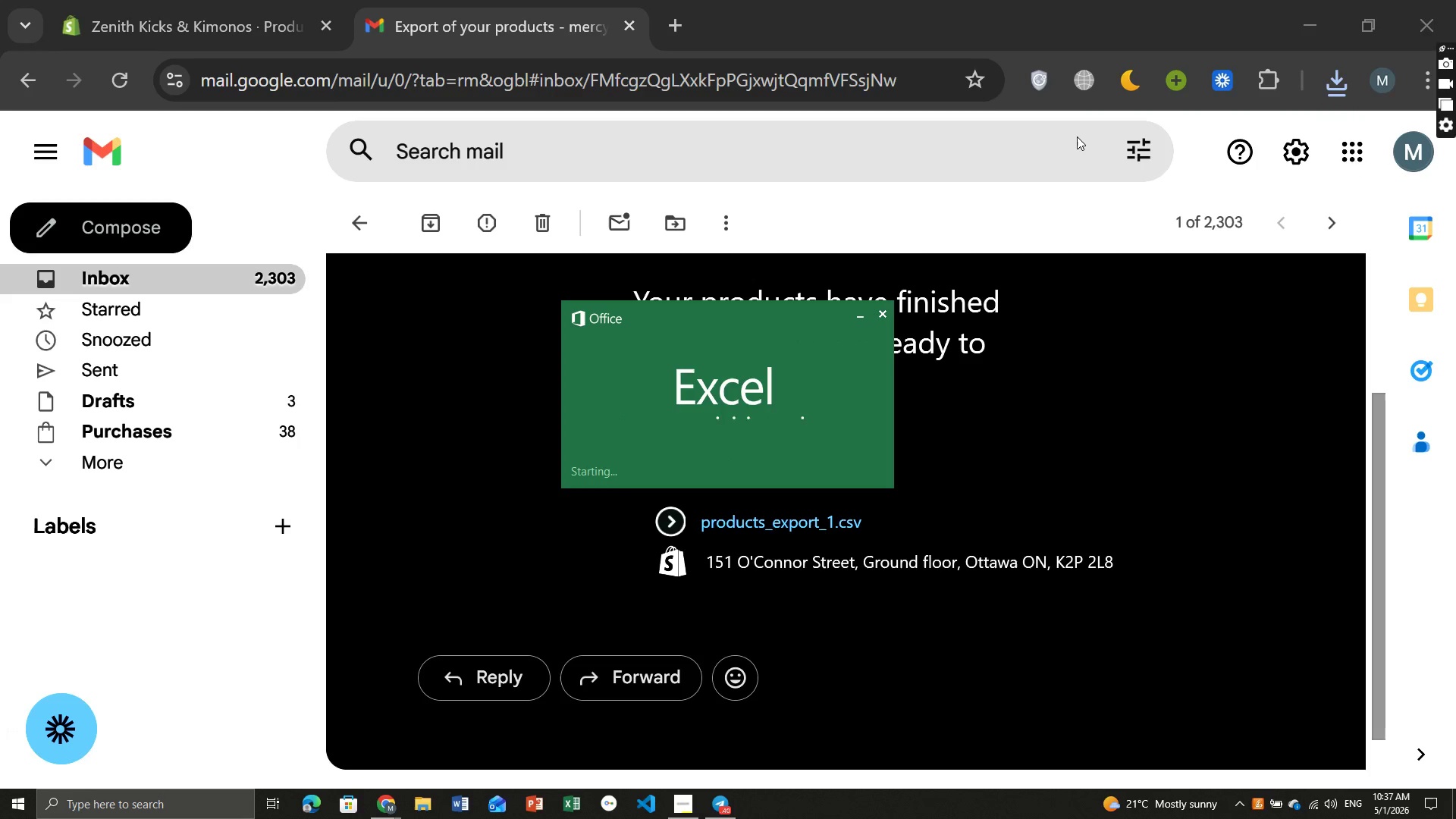 
mouse_move([1392, 83])
 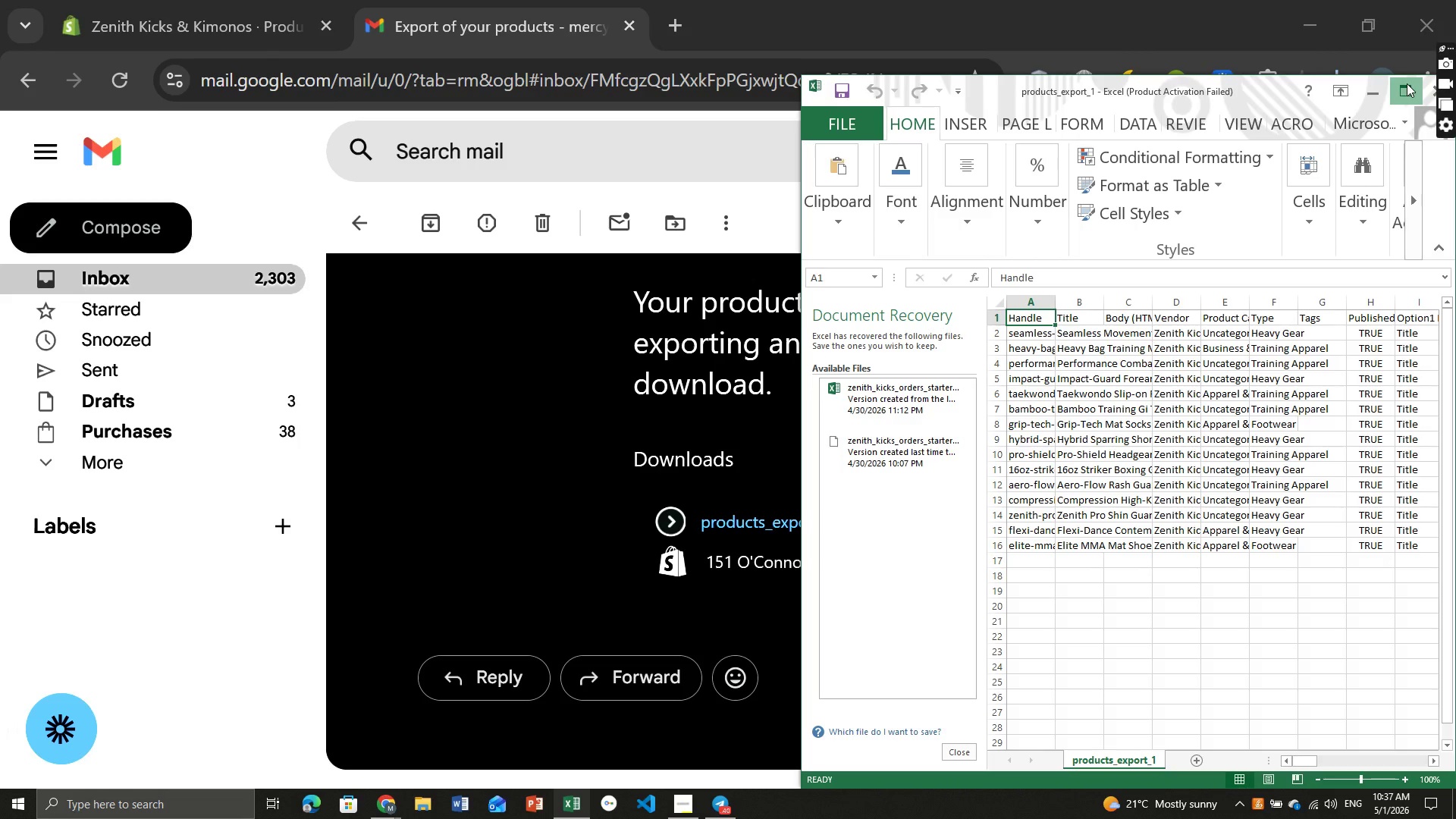 
left_click([1407, 83])
 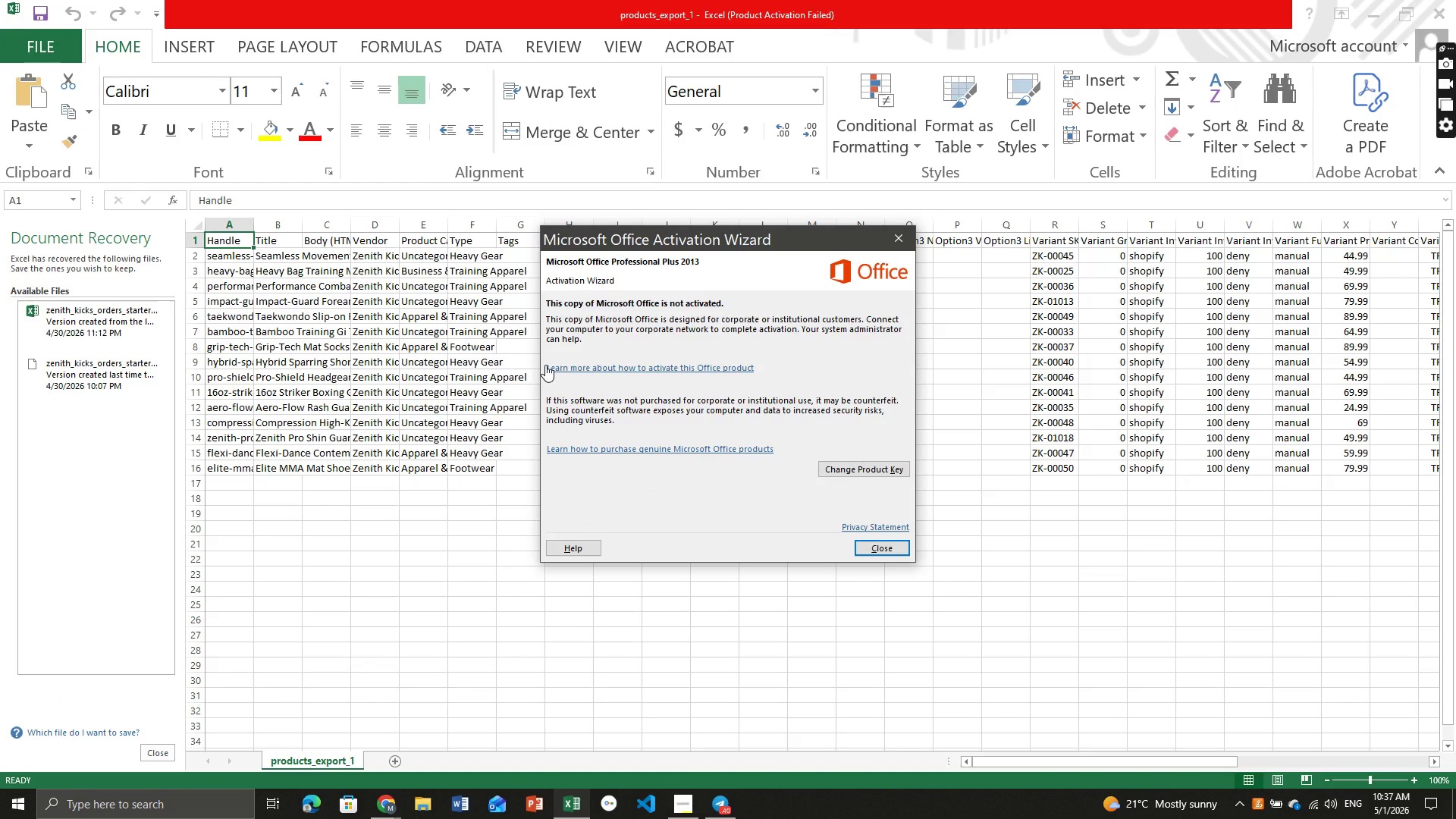 
key(Enter)
 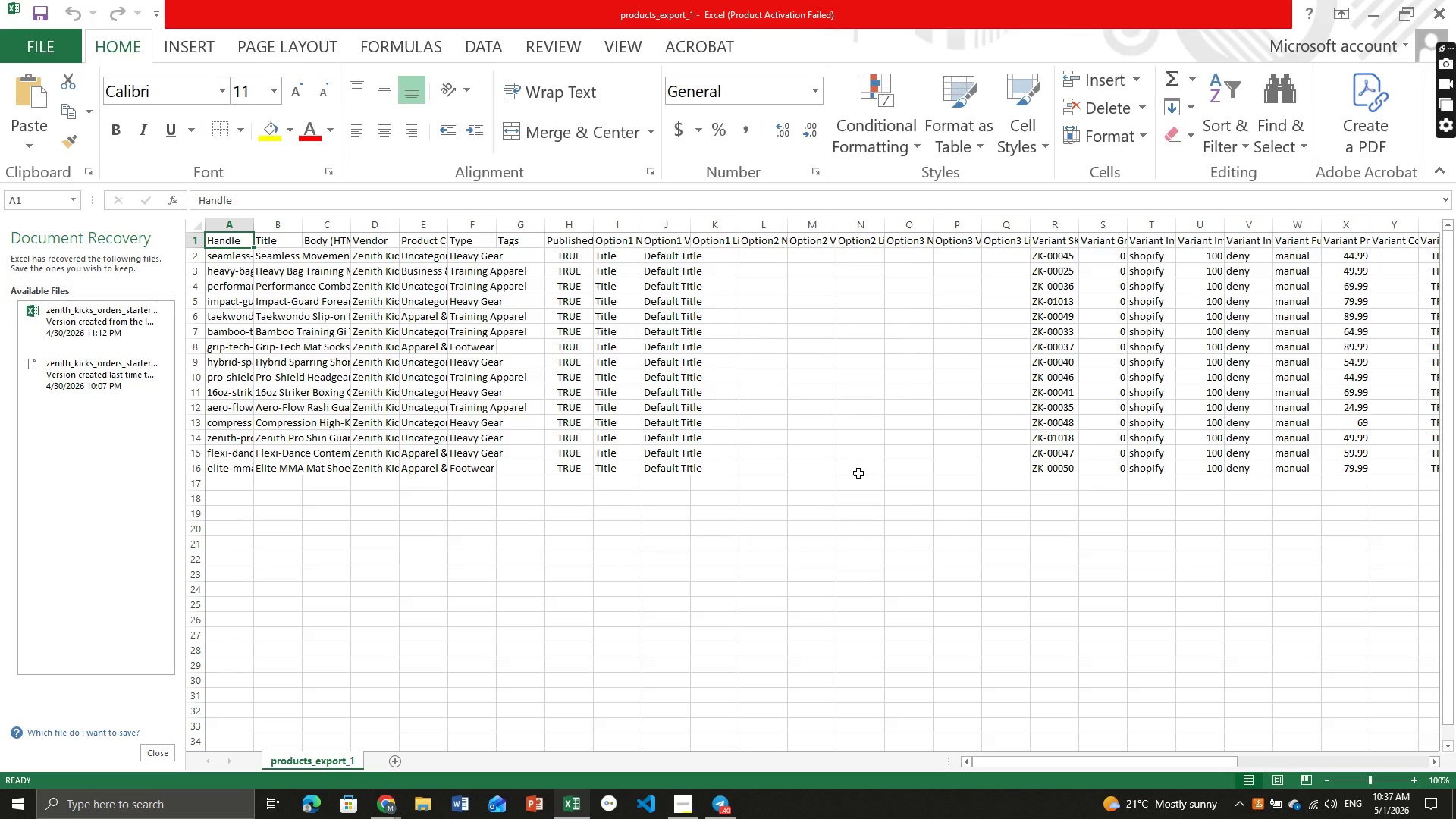 
hold_key(key=ControlLeft, duration=0.33)
scroll: coordinate [858, 473], scroll_direction: up, amount: 3.0
 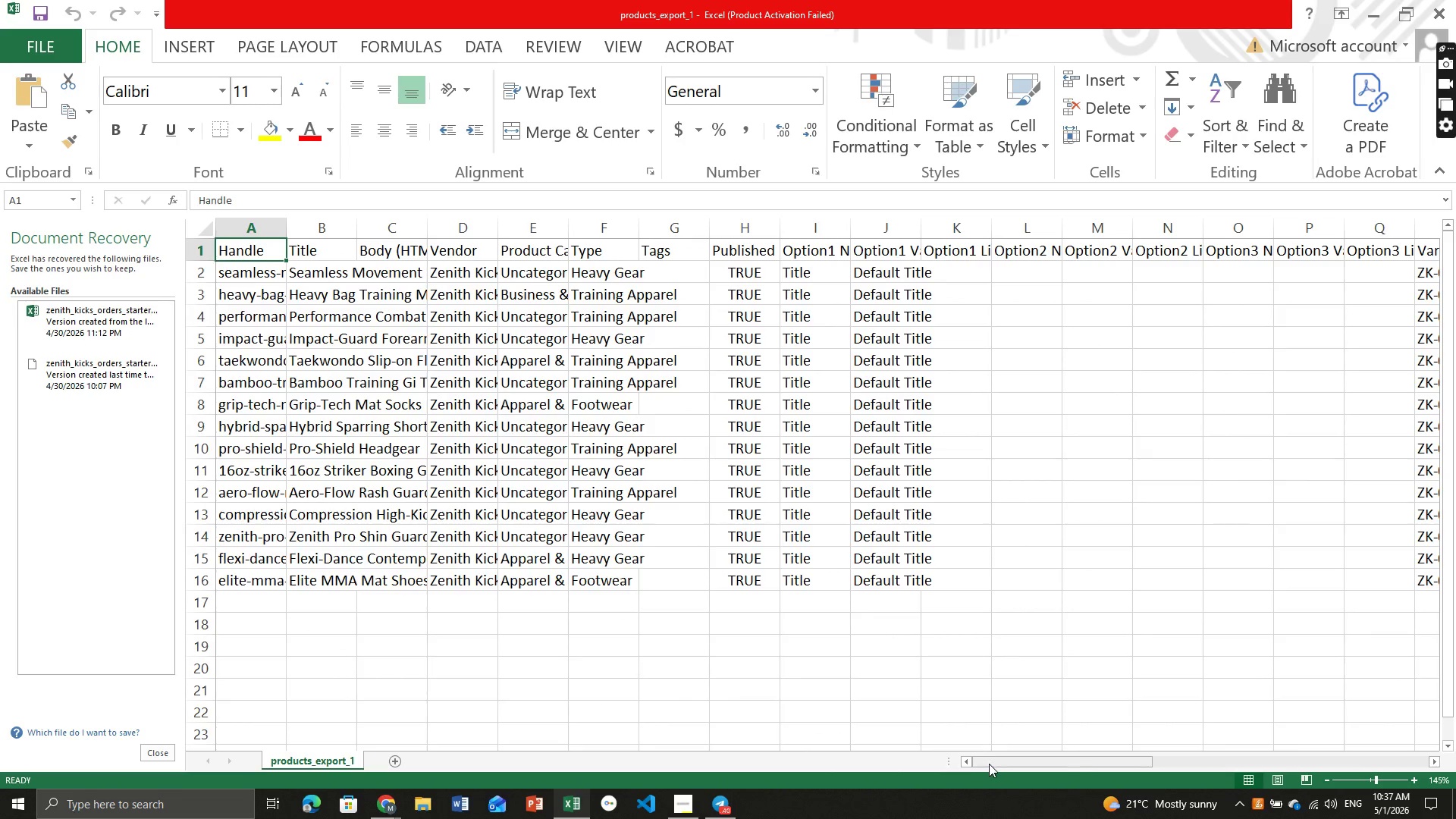 
left_click_drag(start_coordinate=[989, 764], to_coordinate=[1034, 783])
 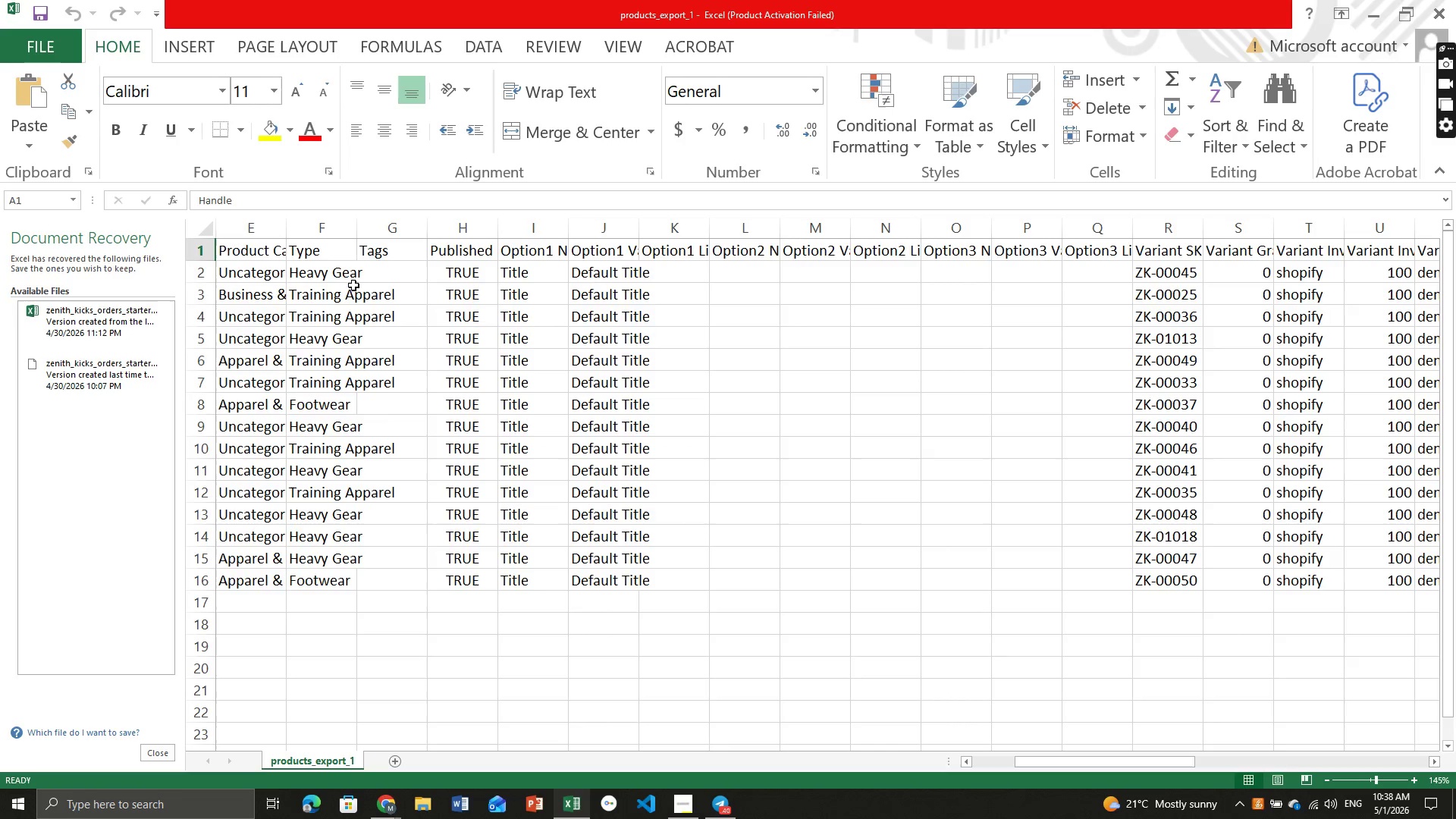 
left_click([382, 253])
 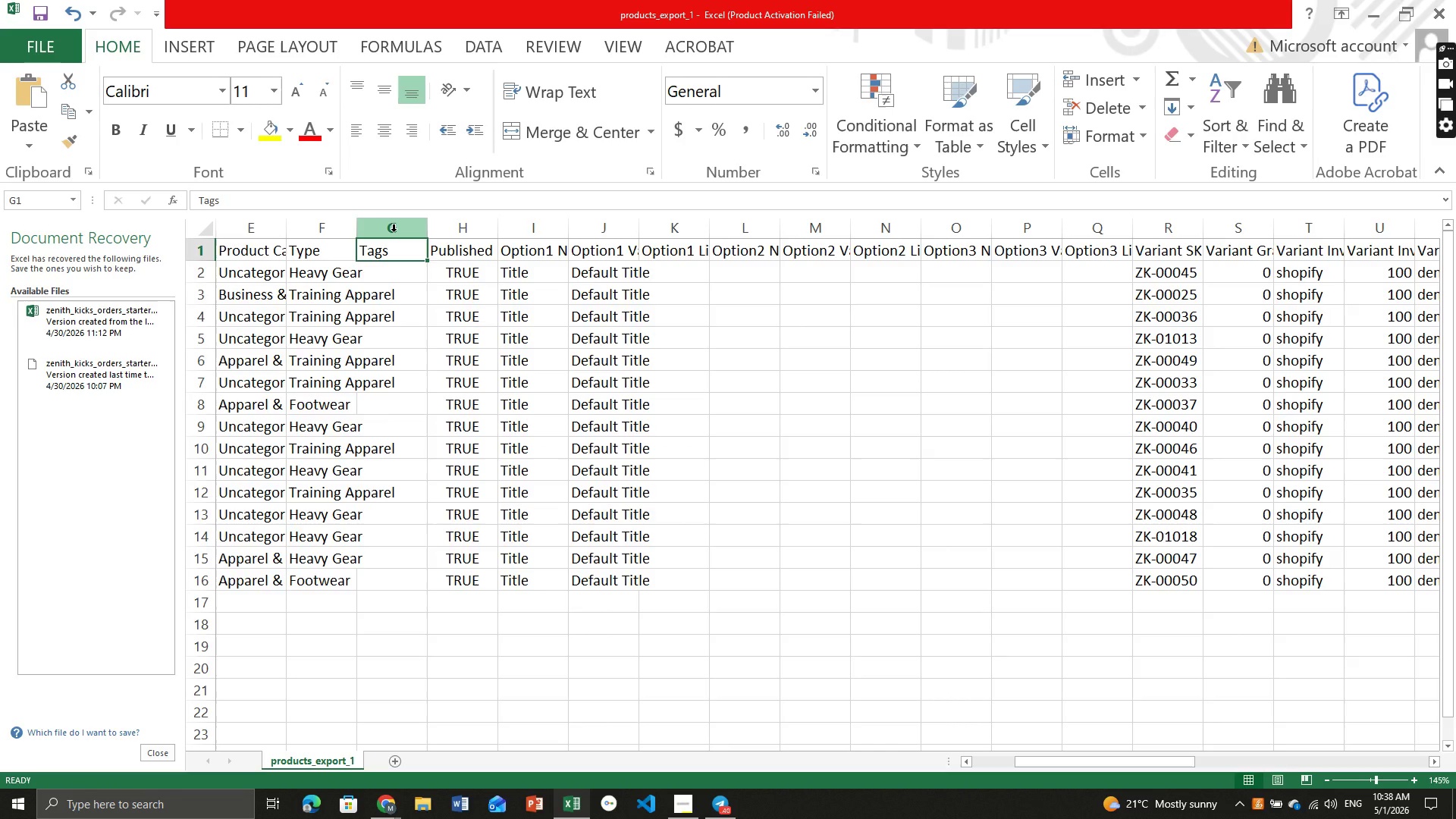 
left_click([394, 232])
 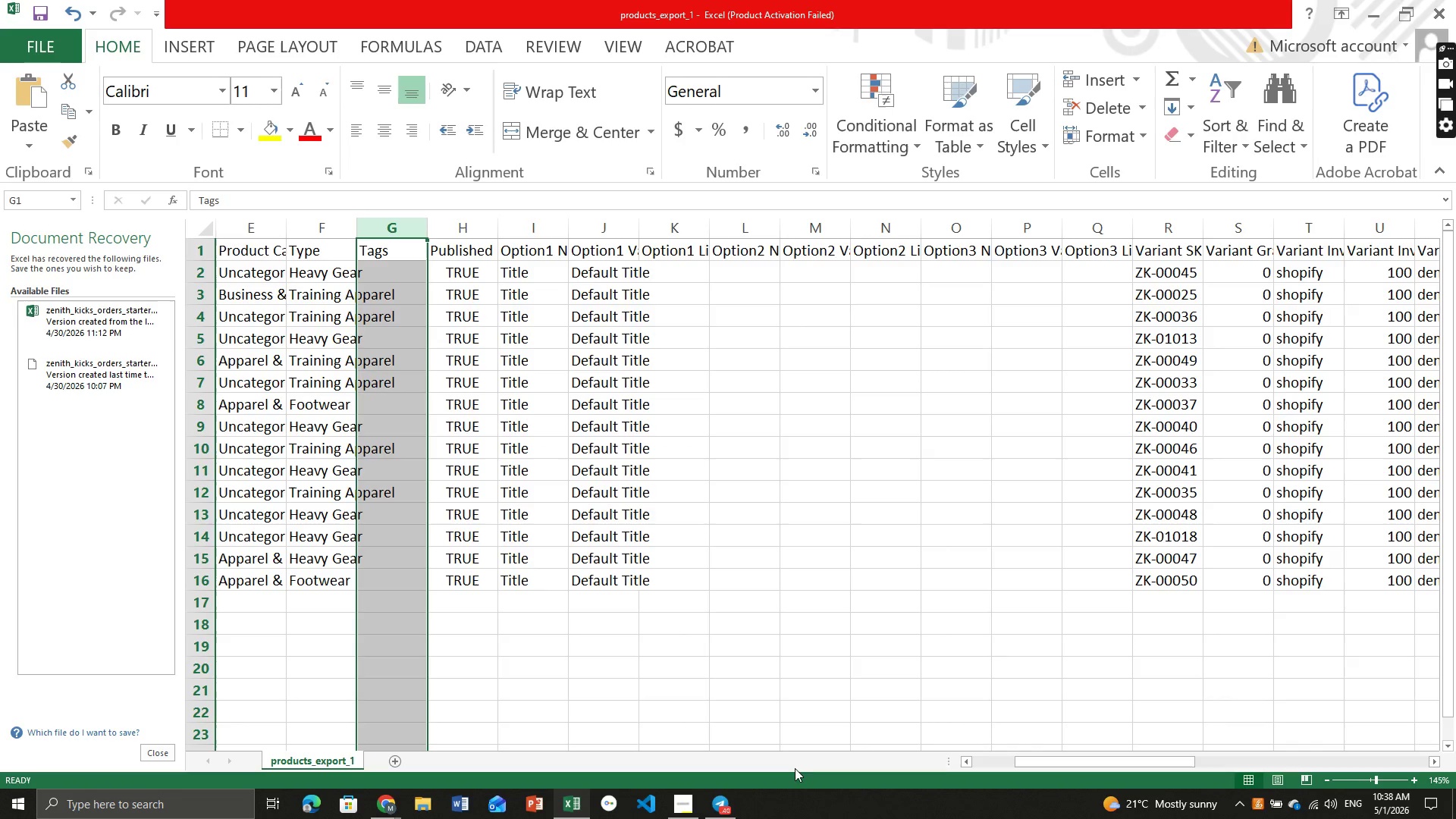 
left_click([691, 811])